 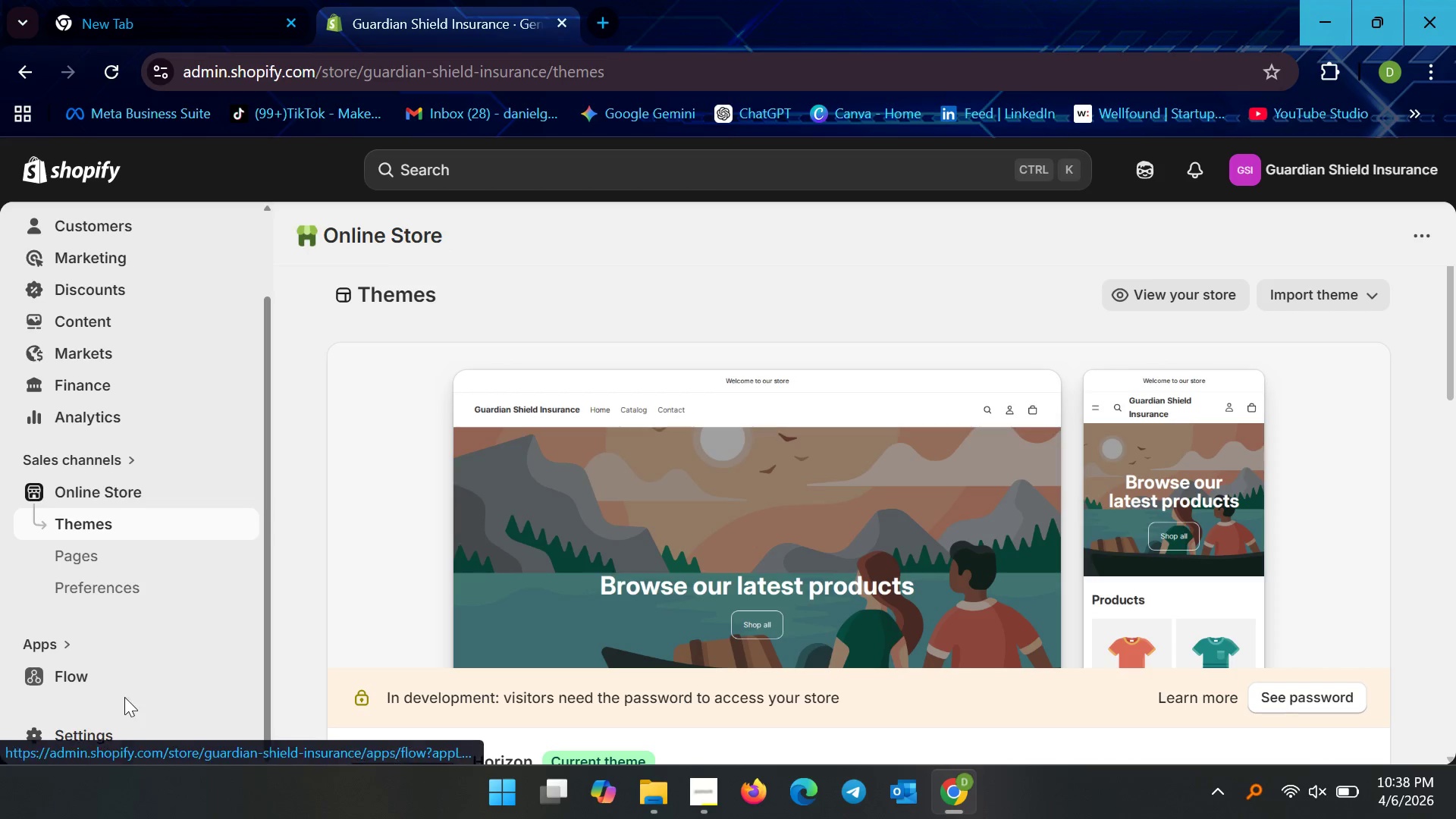 
left_click([104, 724])
 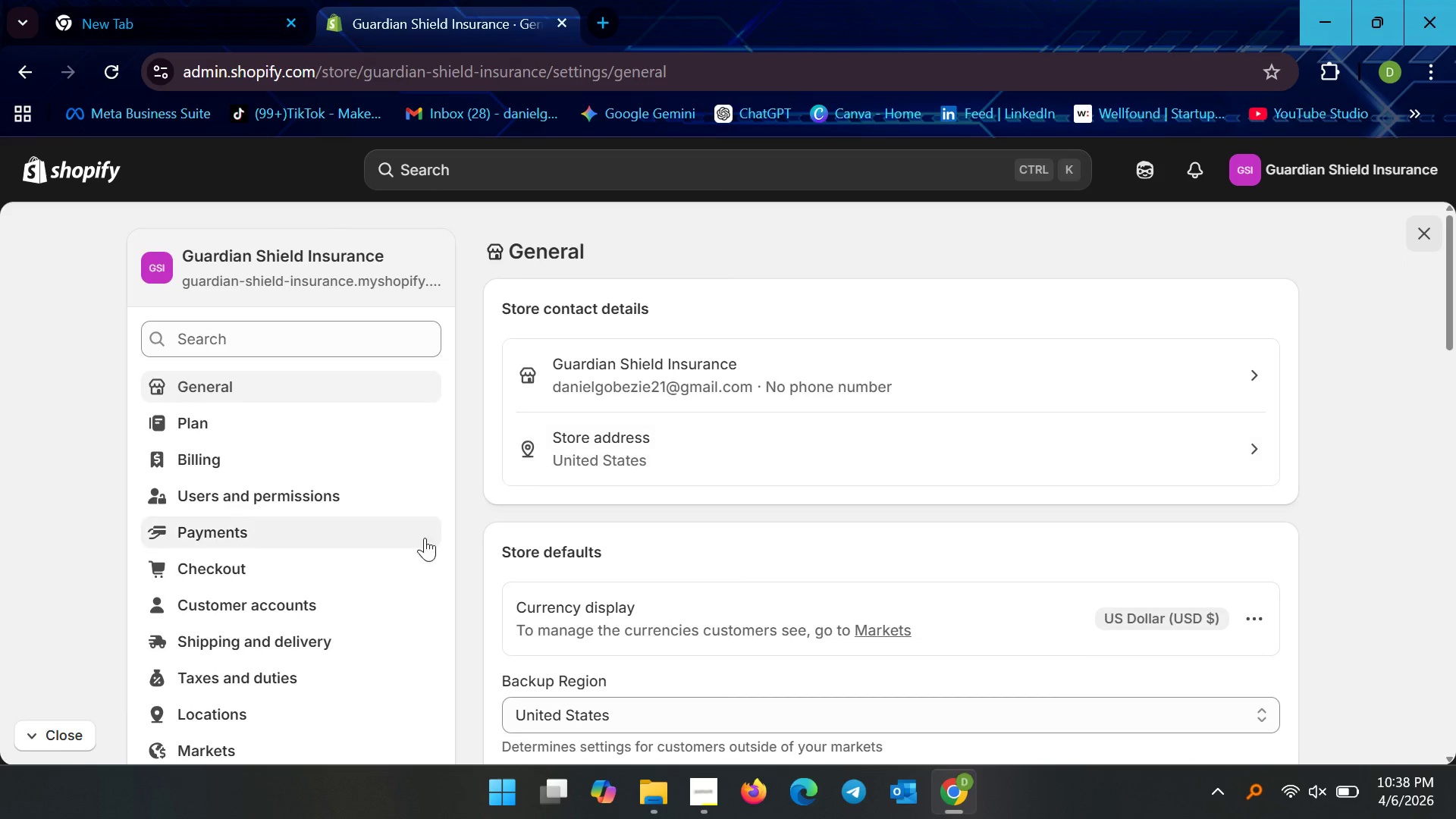 
scroll: coordinate [337, 615], scroll_direction: down, amount: 5.0
 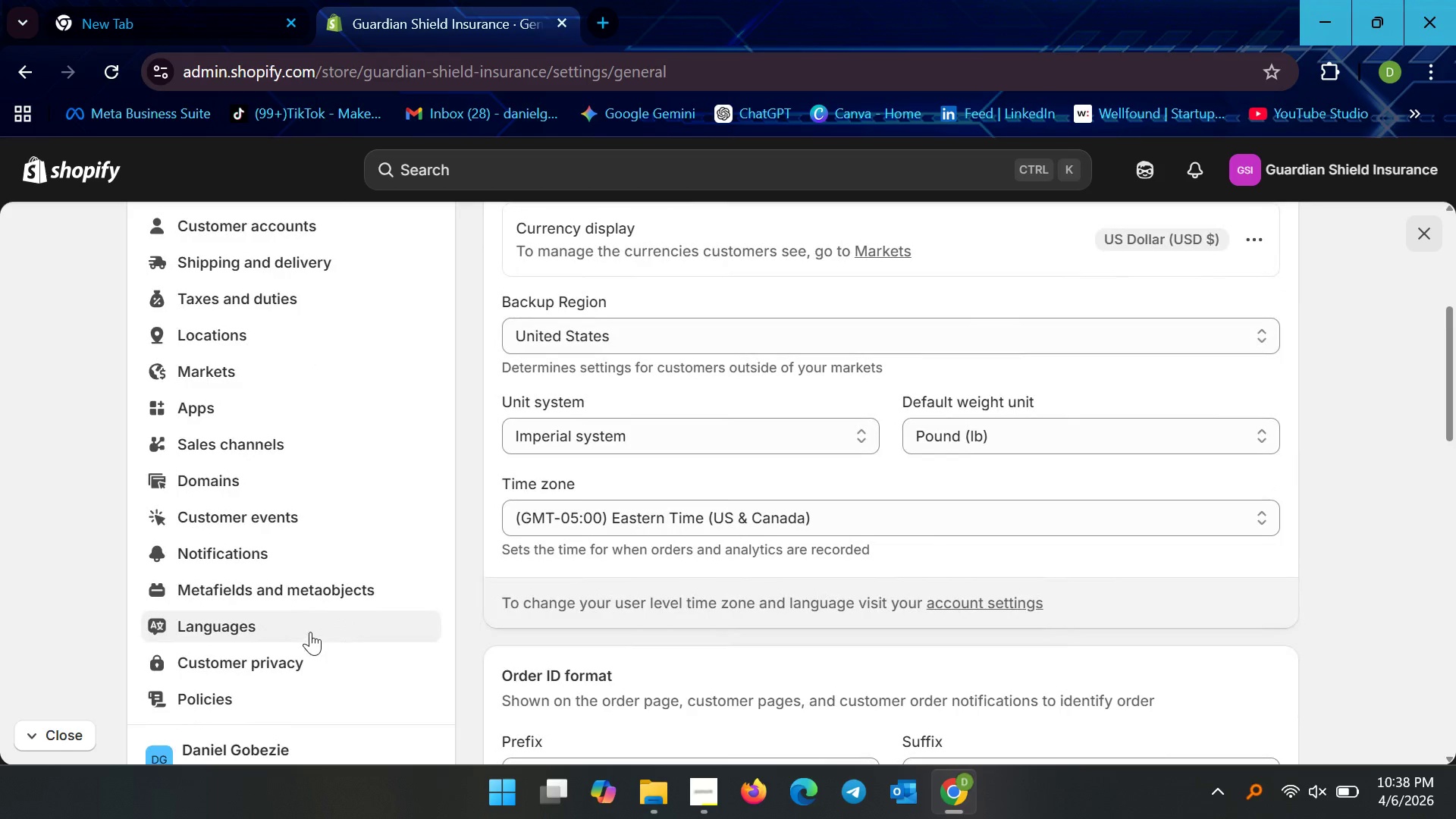 
scroll: coordinate [310, 632], scroll_direction: up, amount: 2.0
 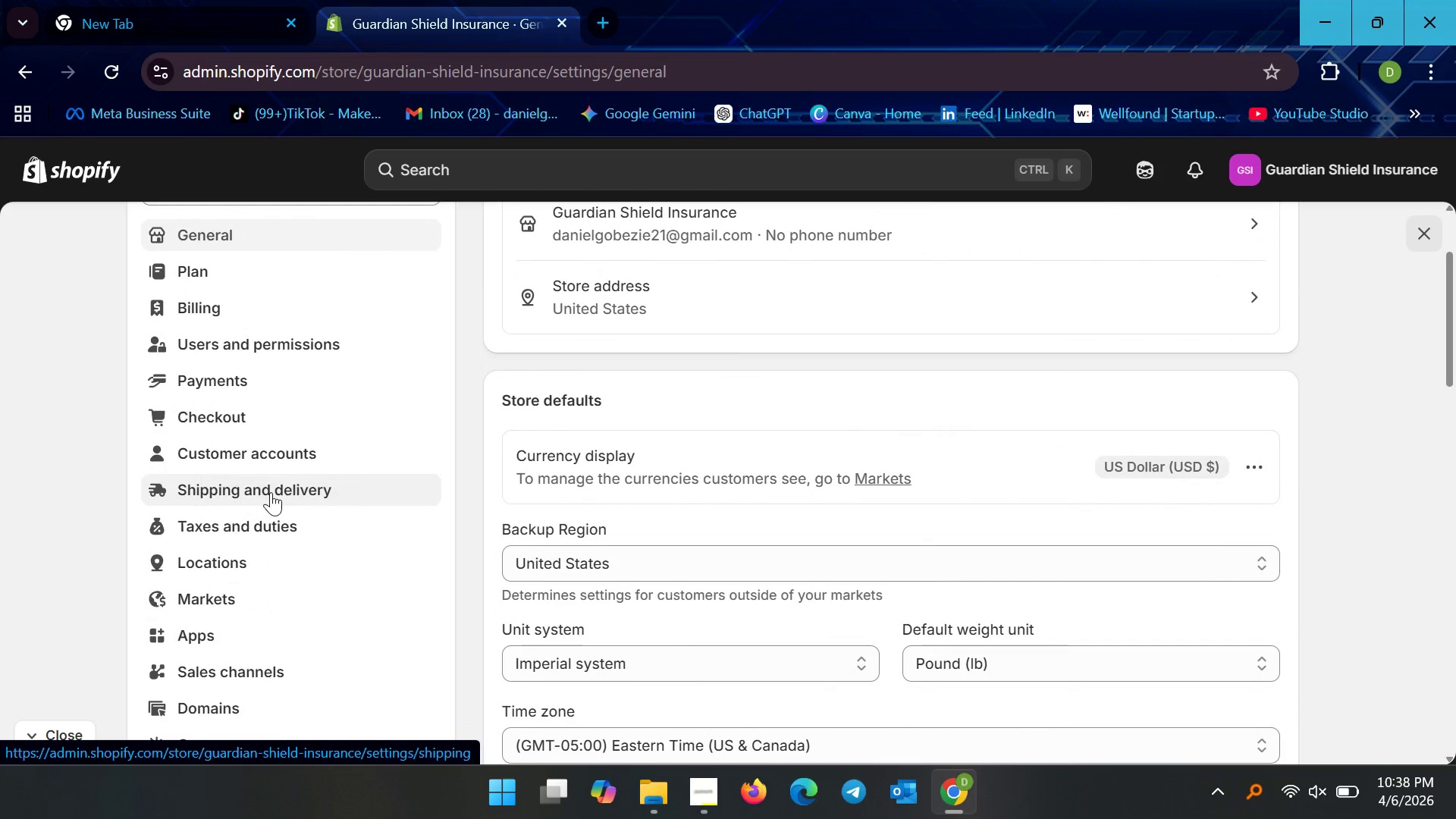 
left_click([288, 462])
 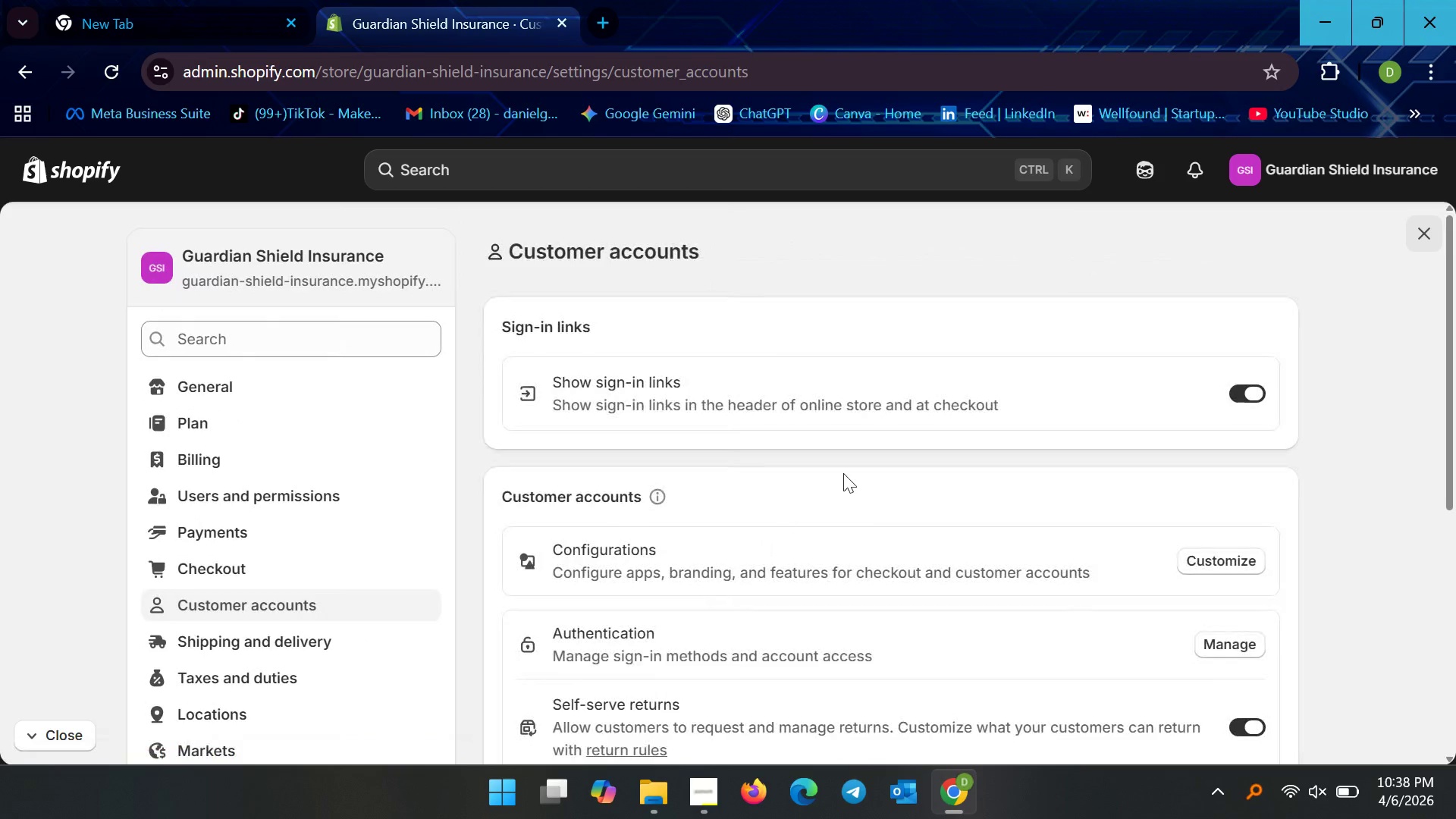 
scroll: coordinate [844, 497], scroll_direction: down, amount: 2.0
 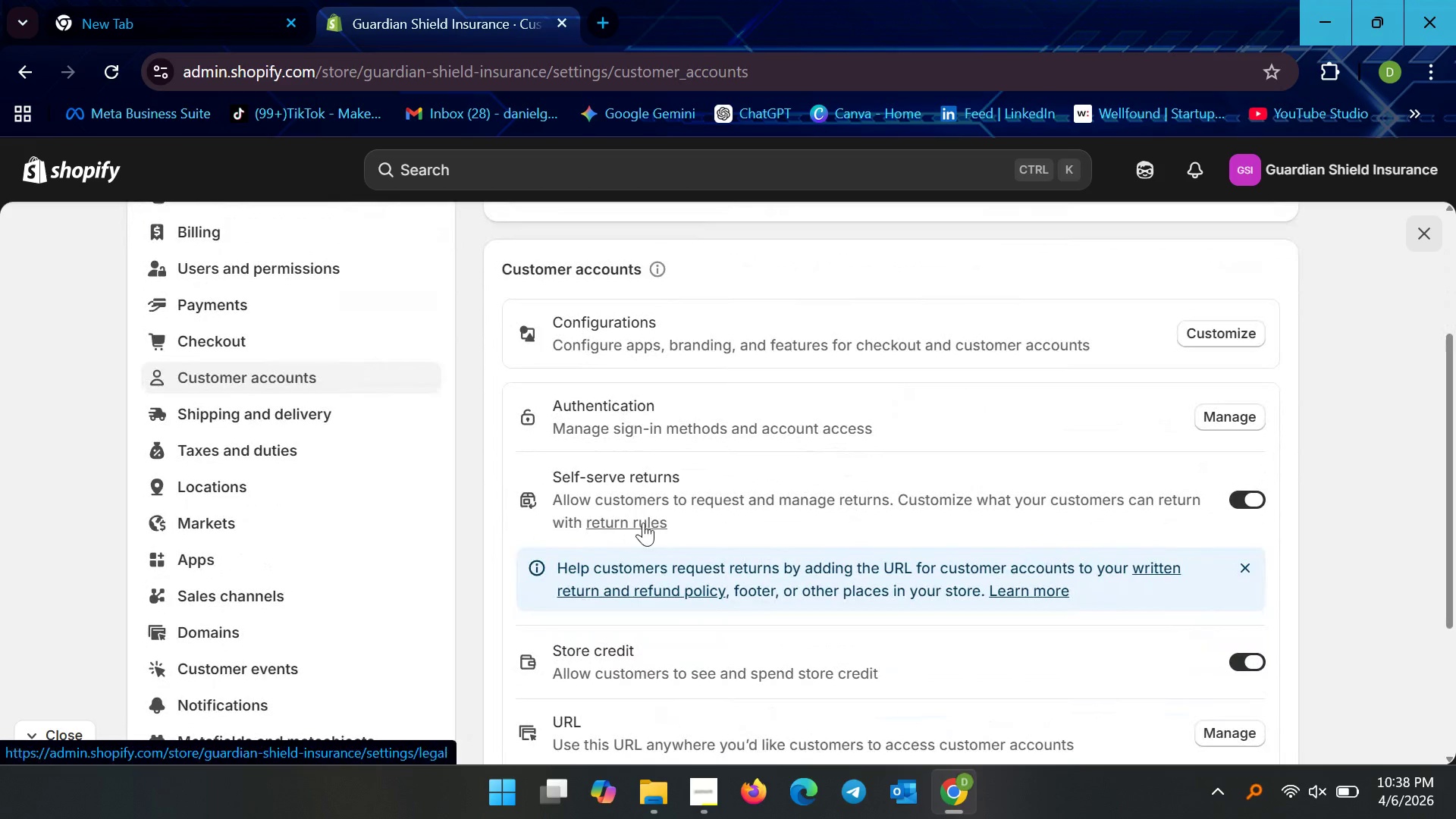 
left_click([643, 522])
 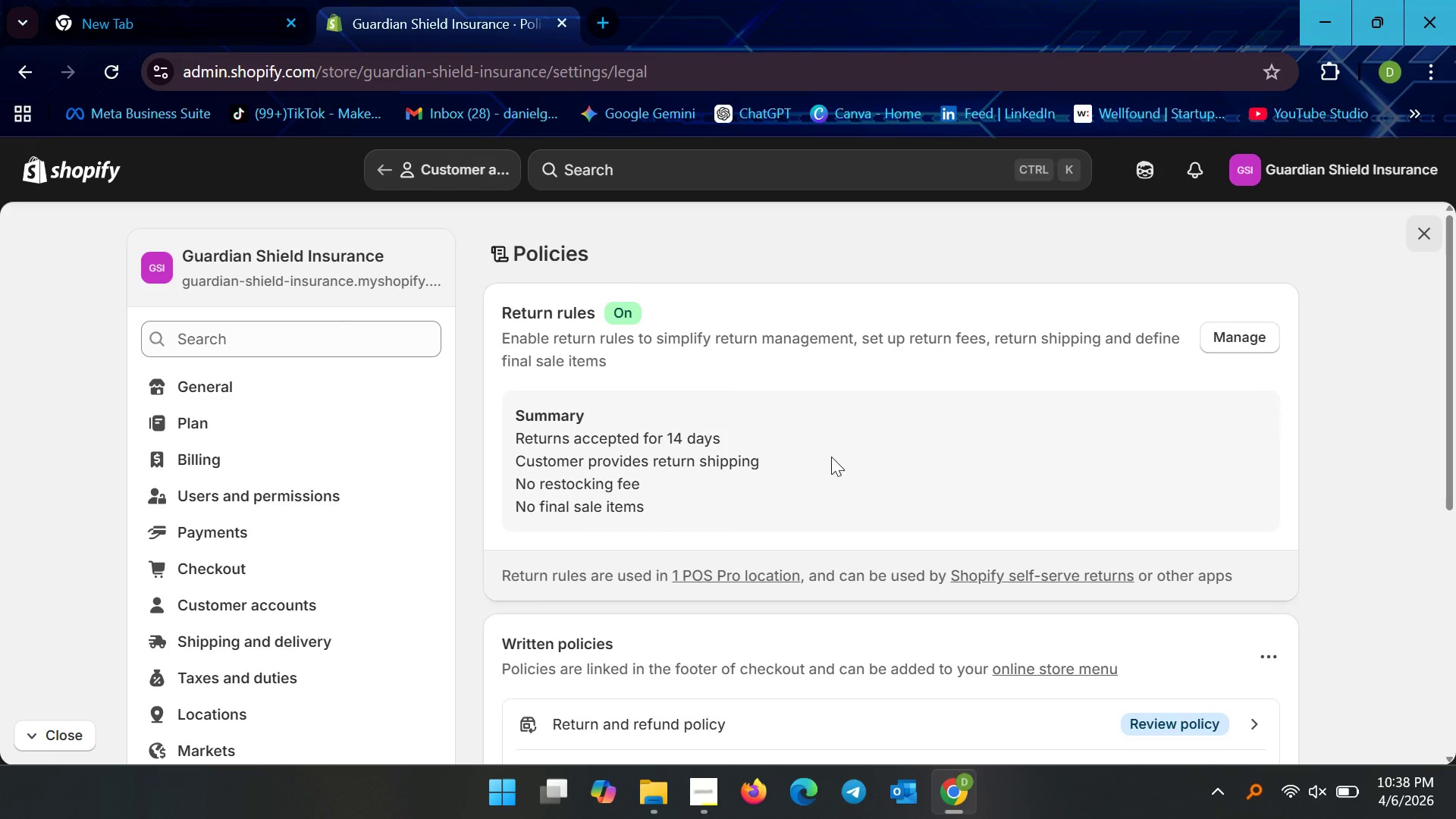 
scroll: coordinate [772, 522], scroll_direction: down, amount: 1.0
 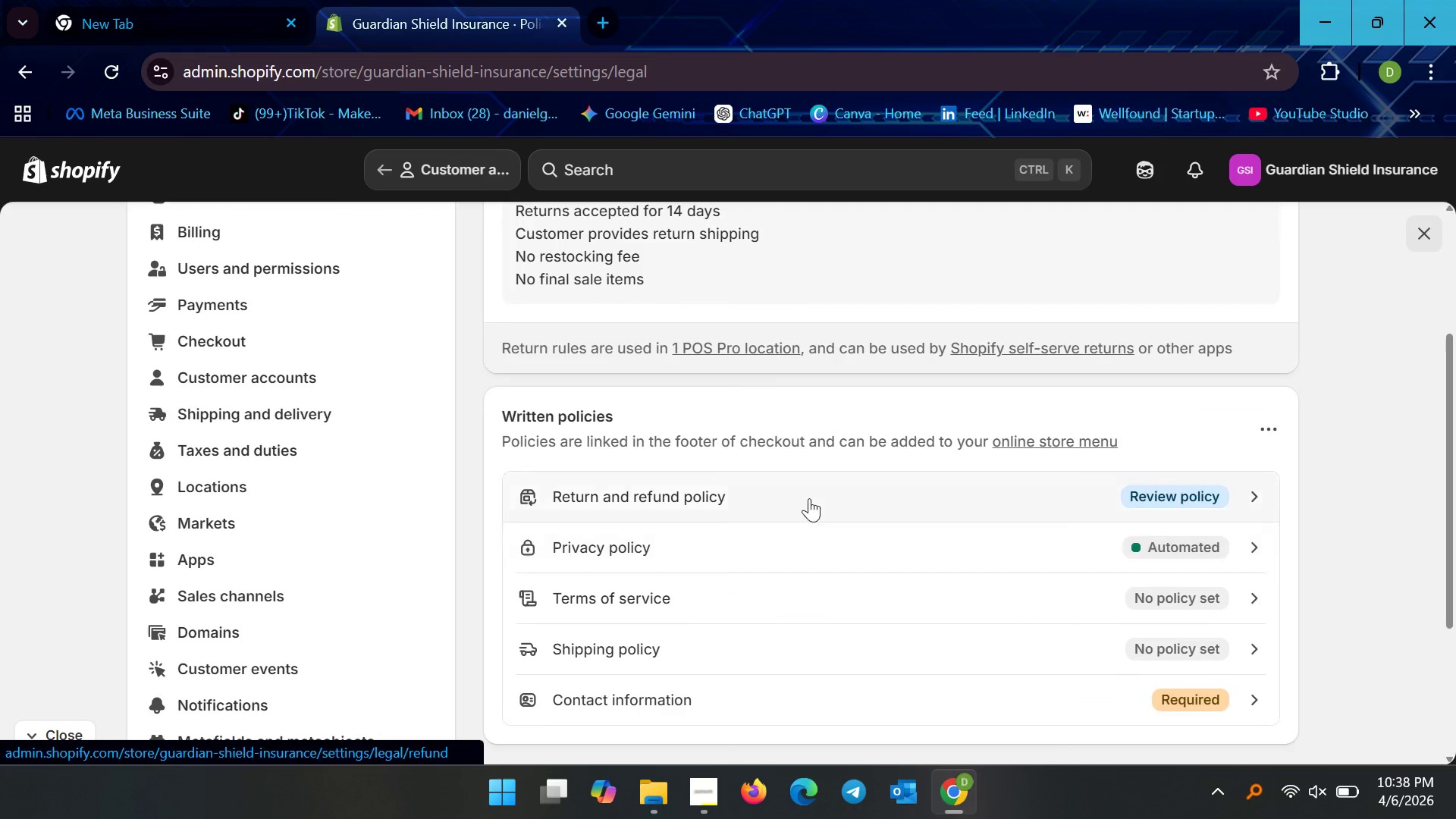 
left_click([809, 498])
 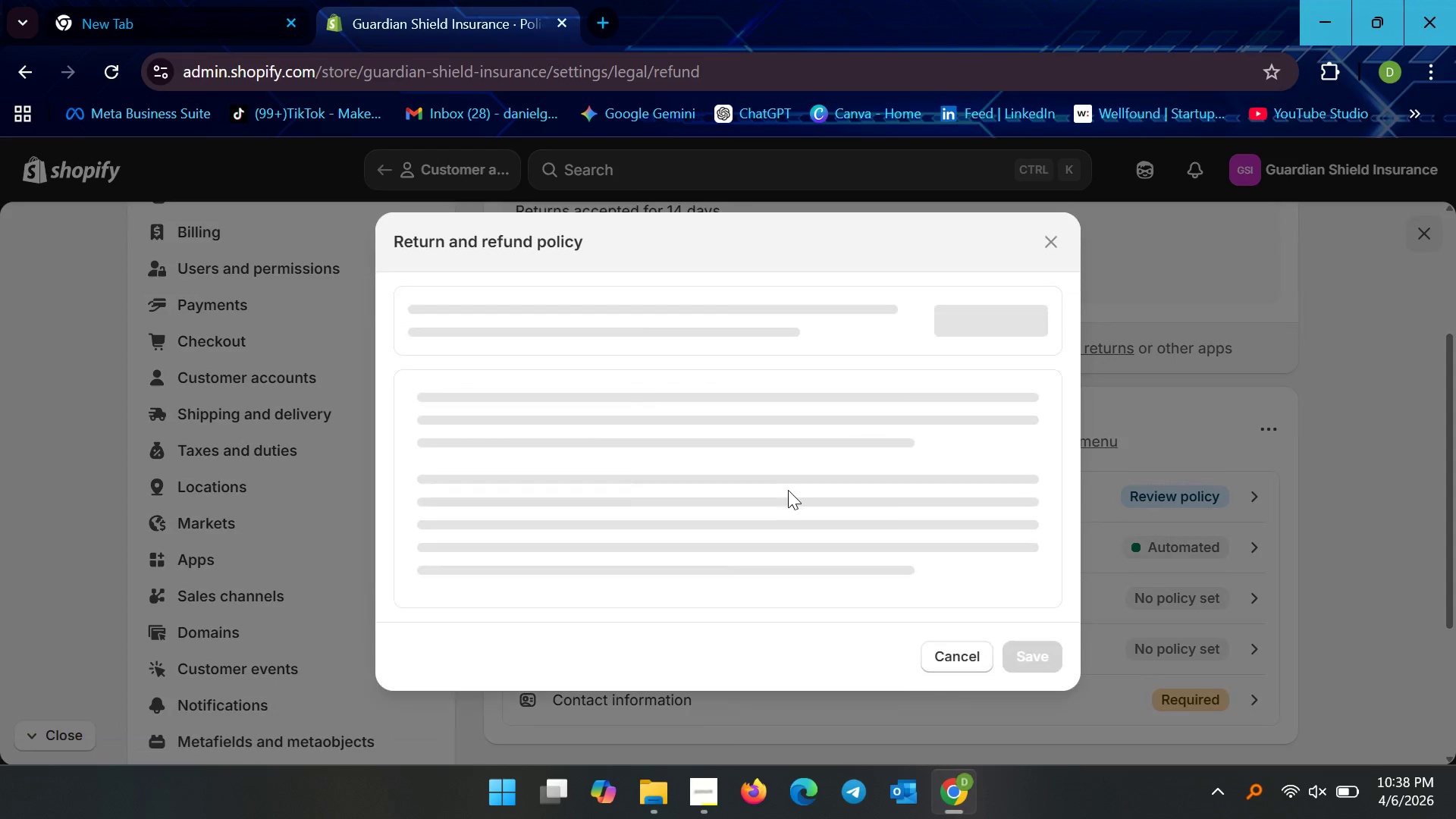 
mouse_move([744, 481])
 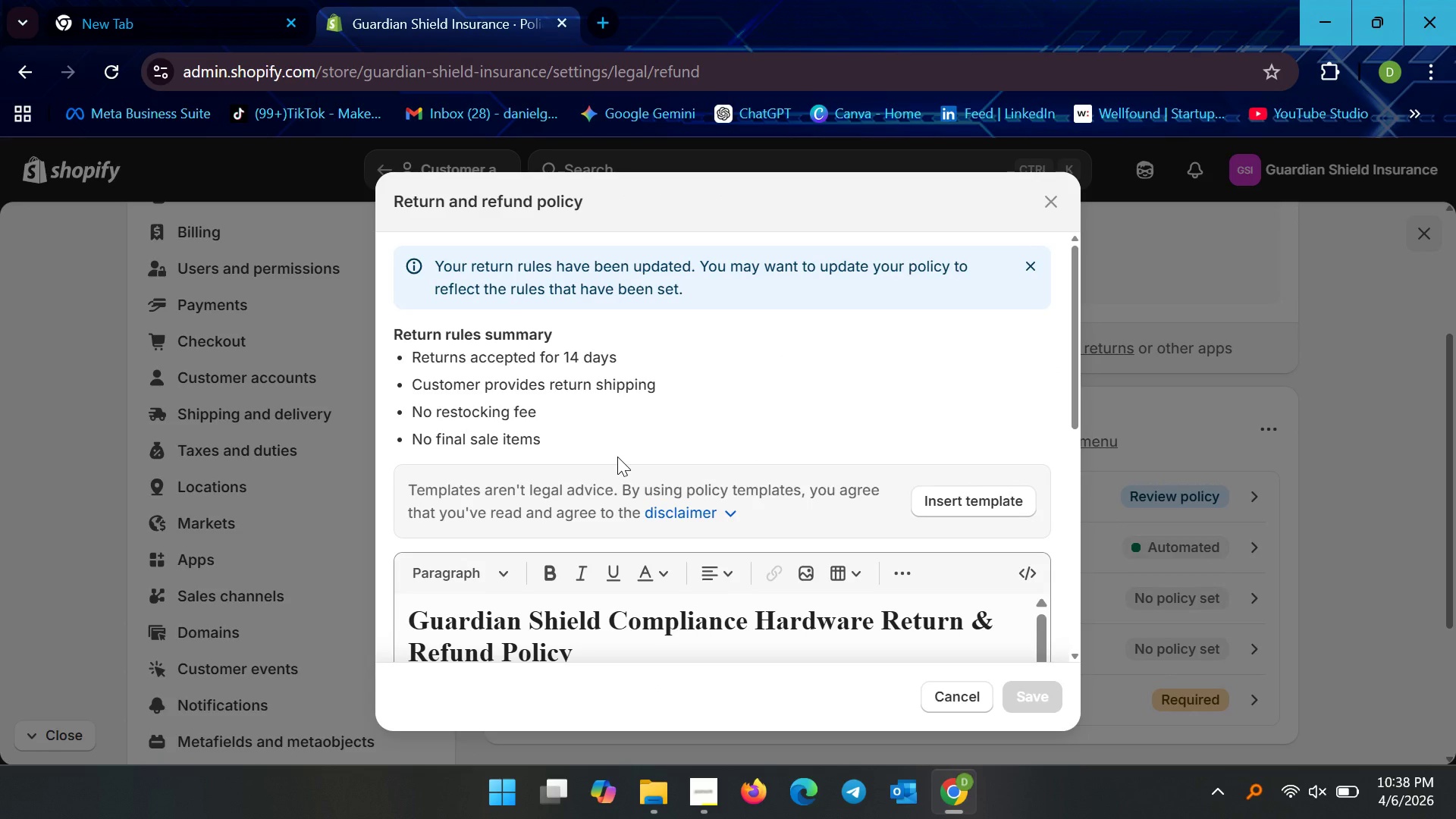 
scroll: coordinate [627, 516], scroll_direction: down, amount: 18.0
 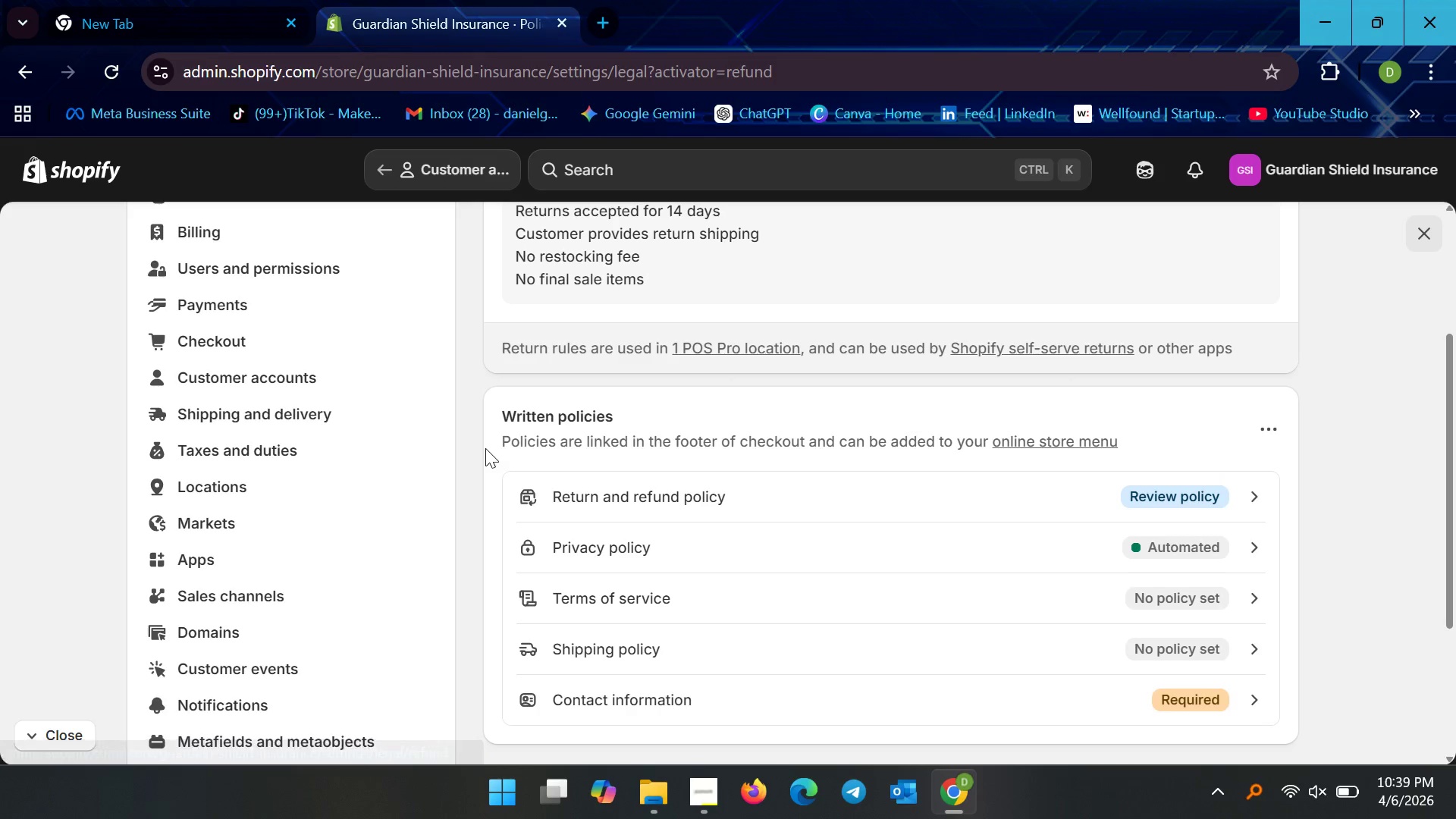 
scroll: coordinate [485, 448], scroll_direction: up, amount: 6.0
 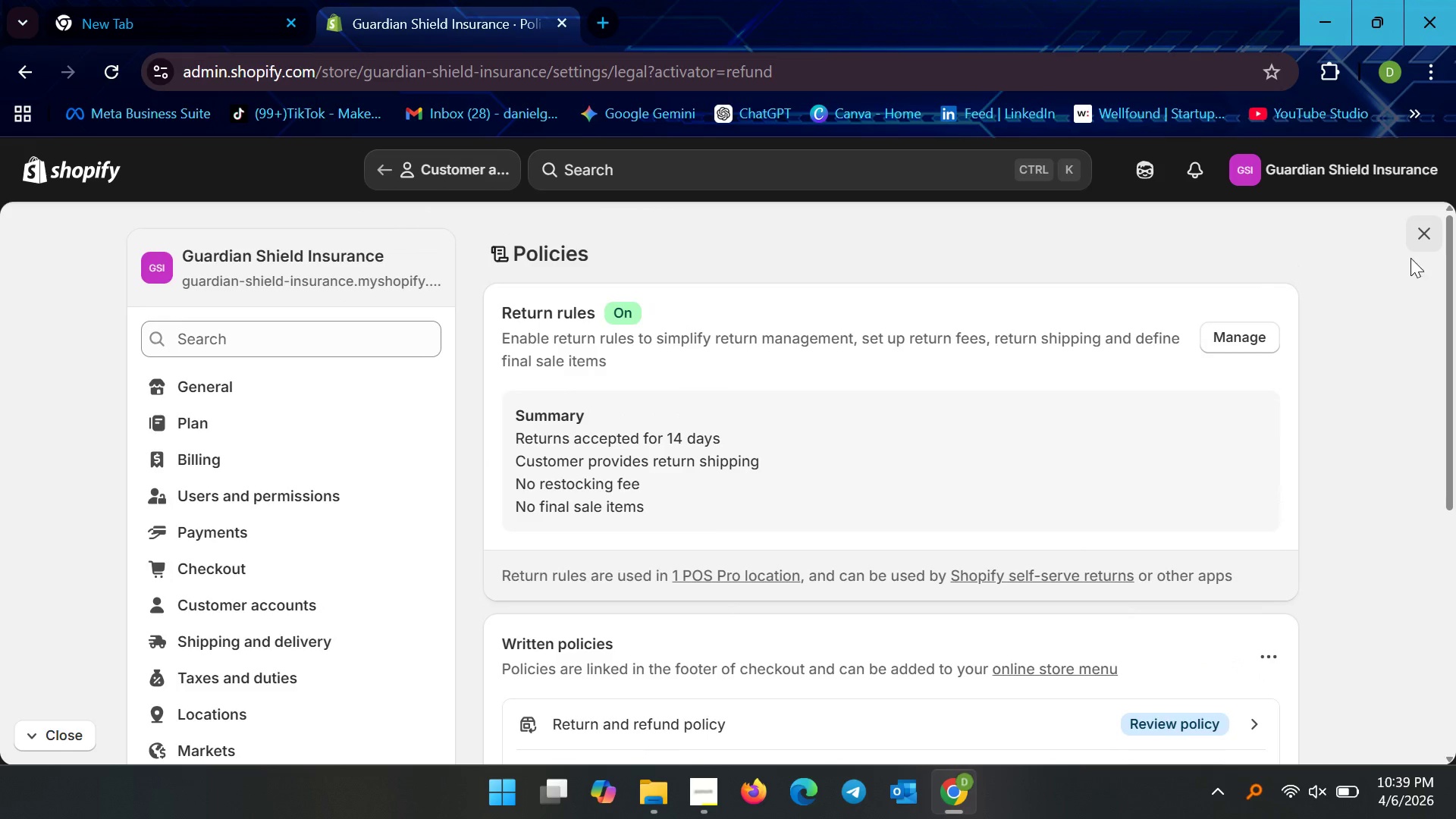 
left_click([1426, 230])
 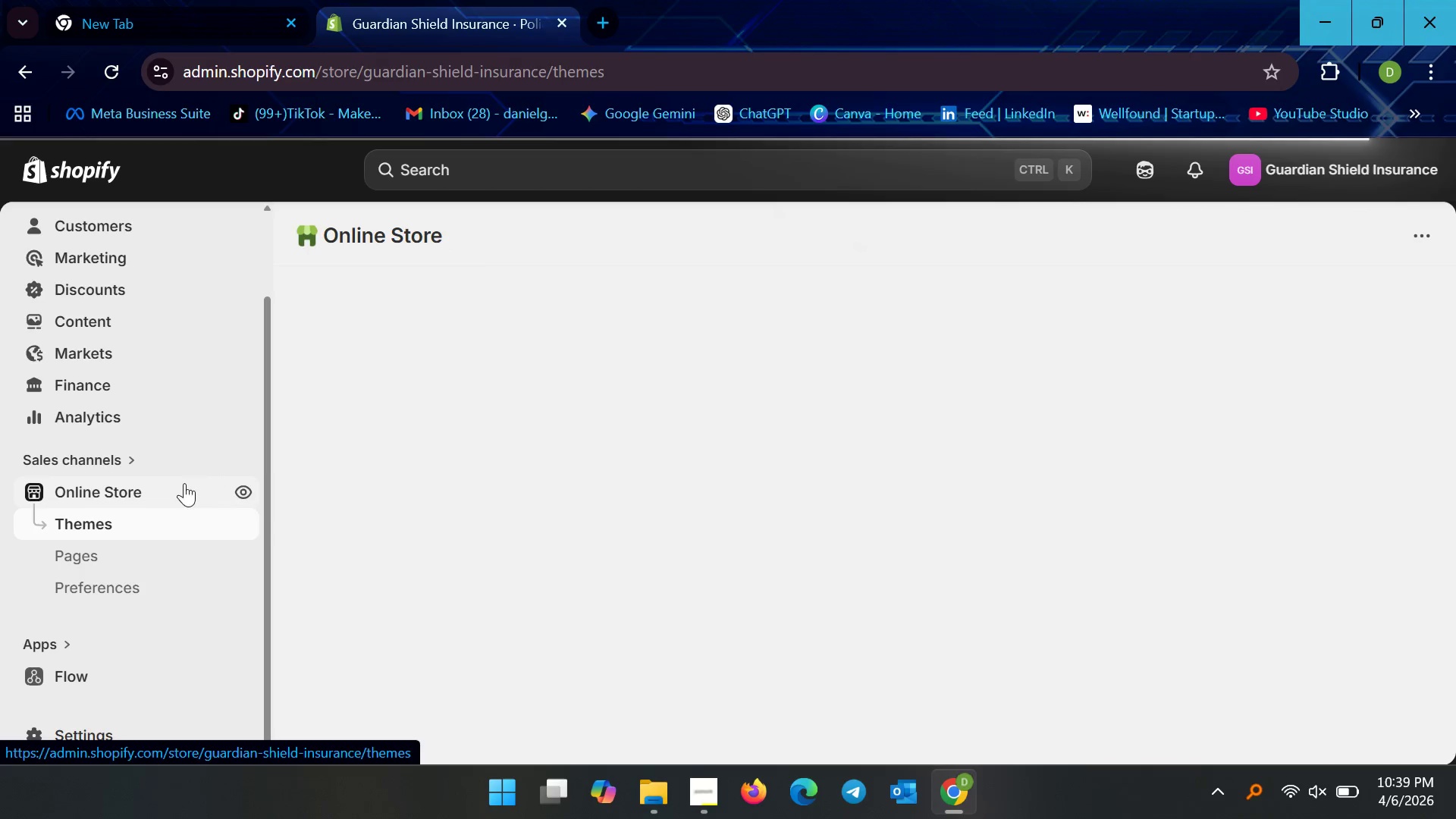 
wait(7.73)
 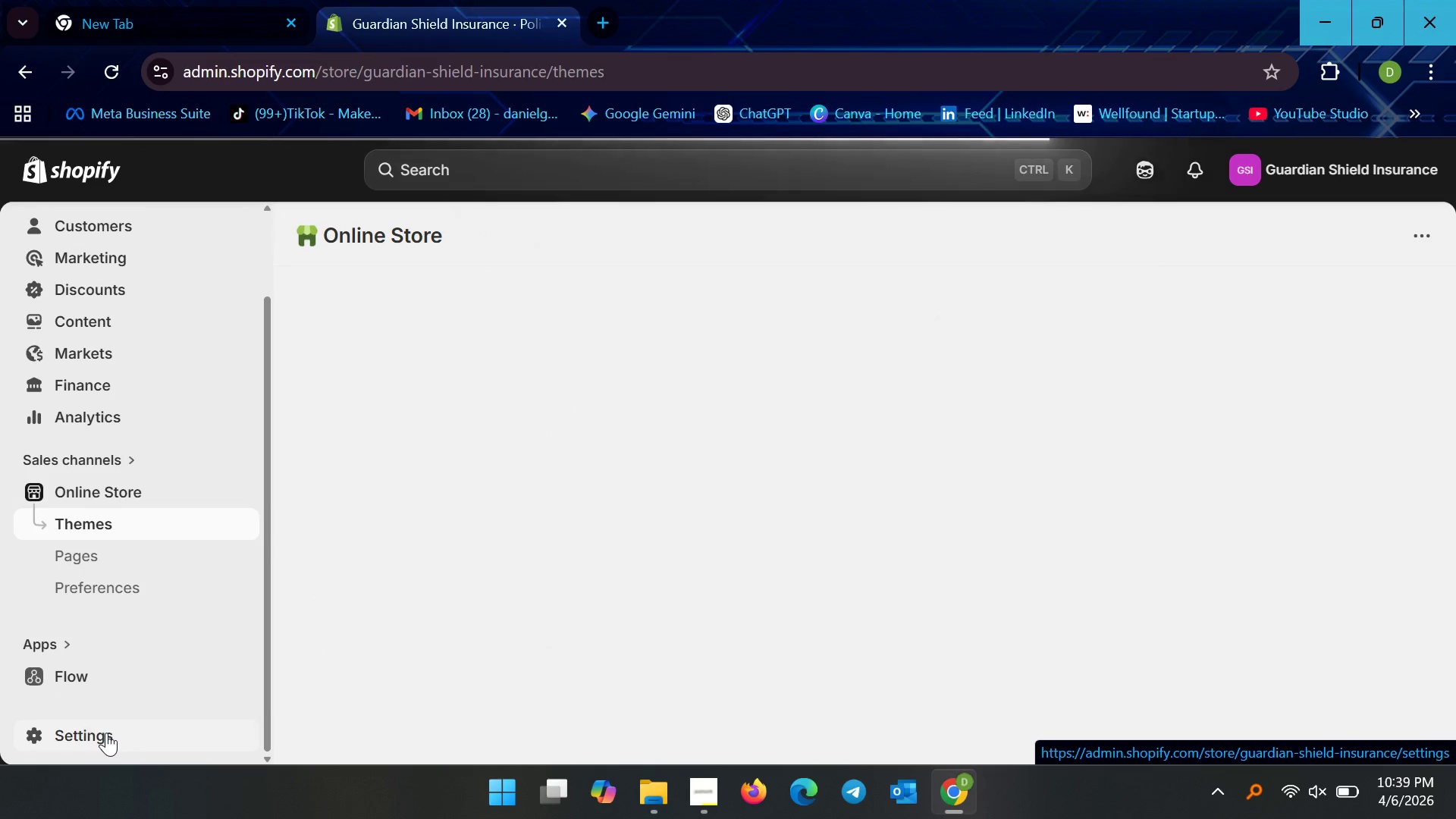 
left_click([201, 483])
 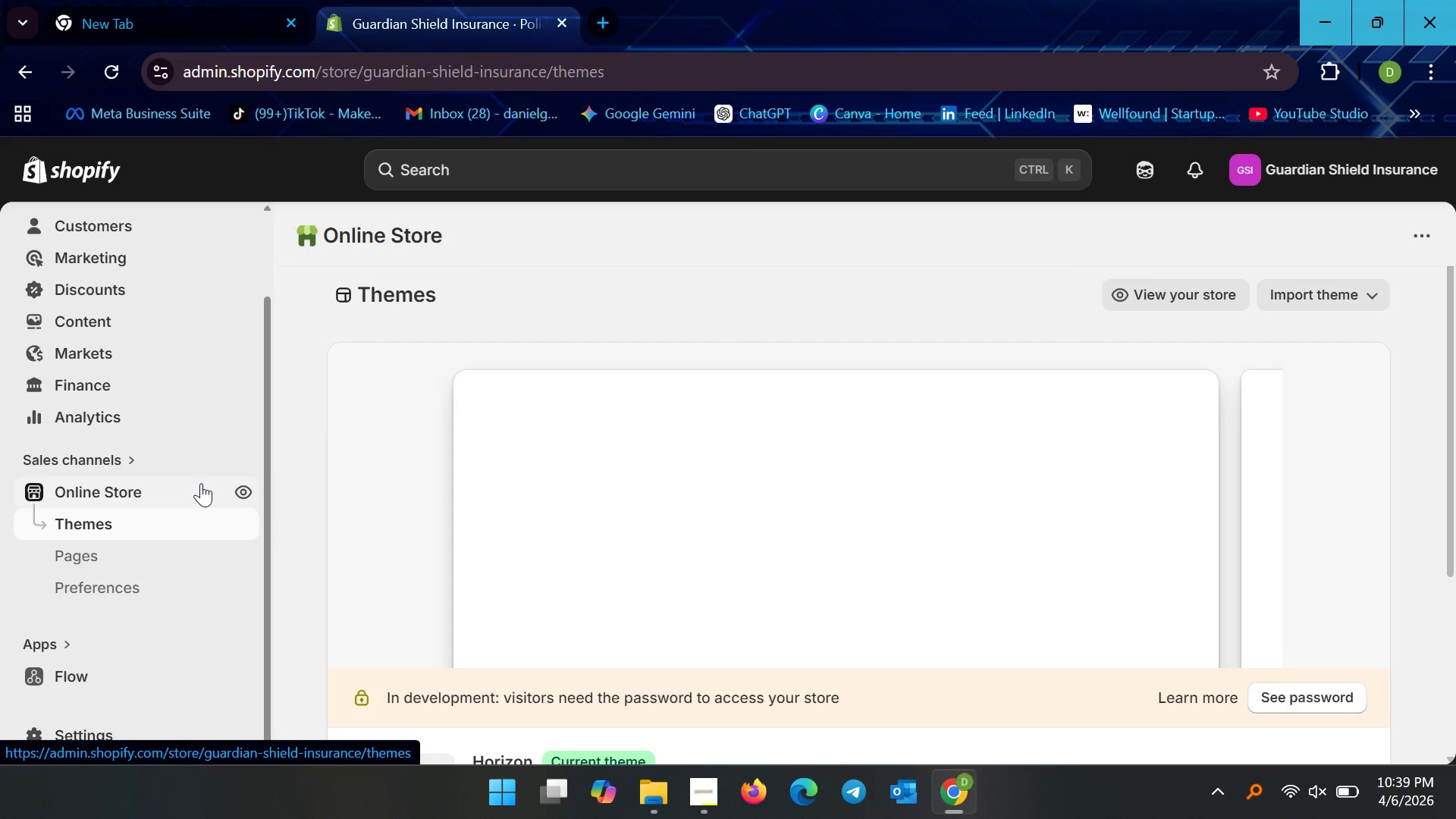 
scroll: coordinate [845, 447], scroll_direction: down, amount: 2.0
 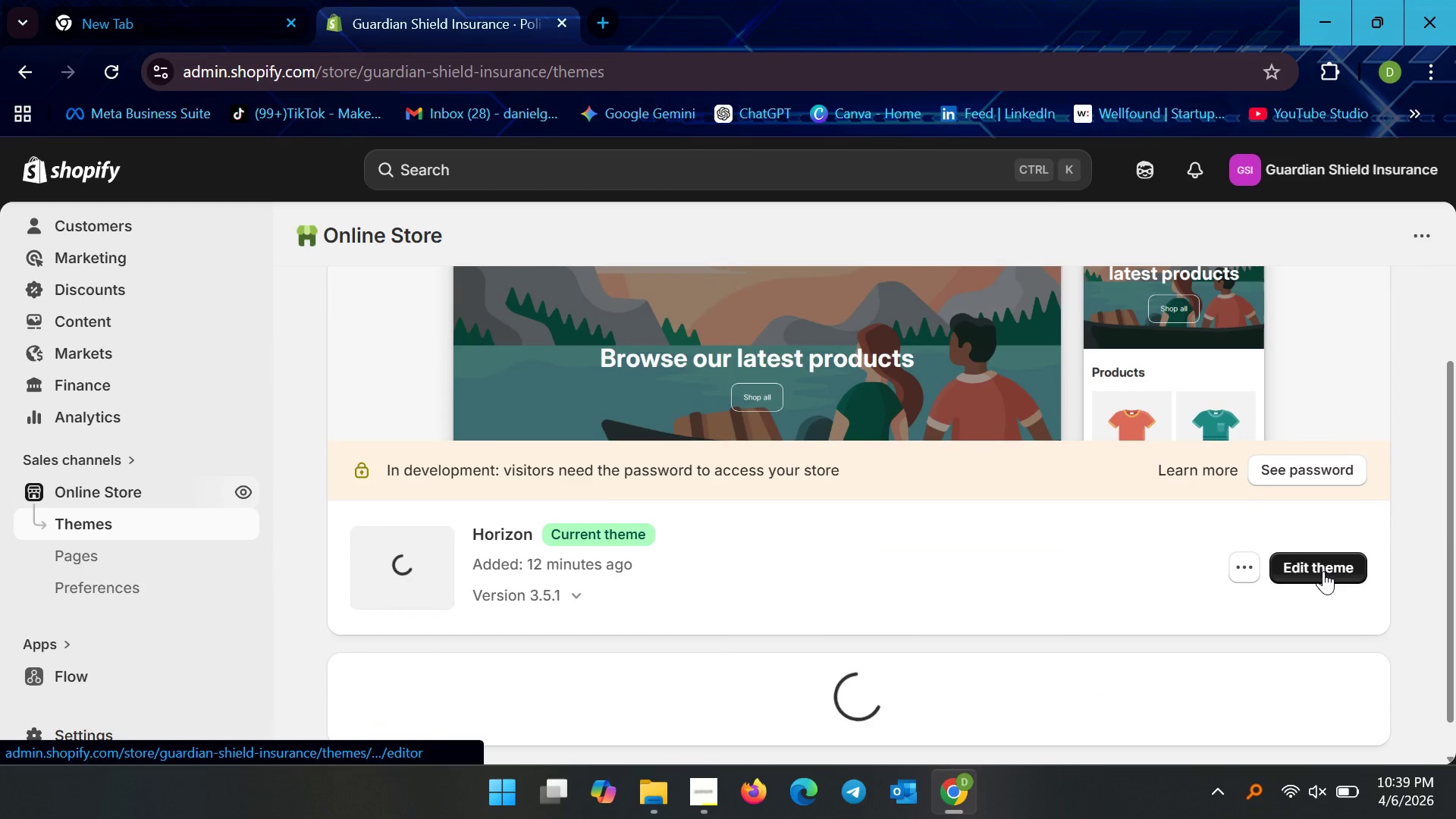 
left_click([1323, 570])
 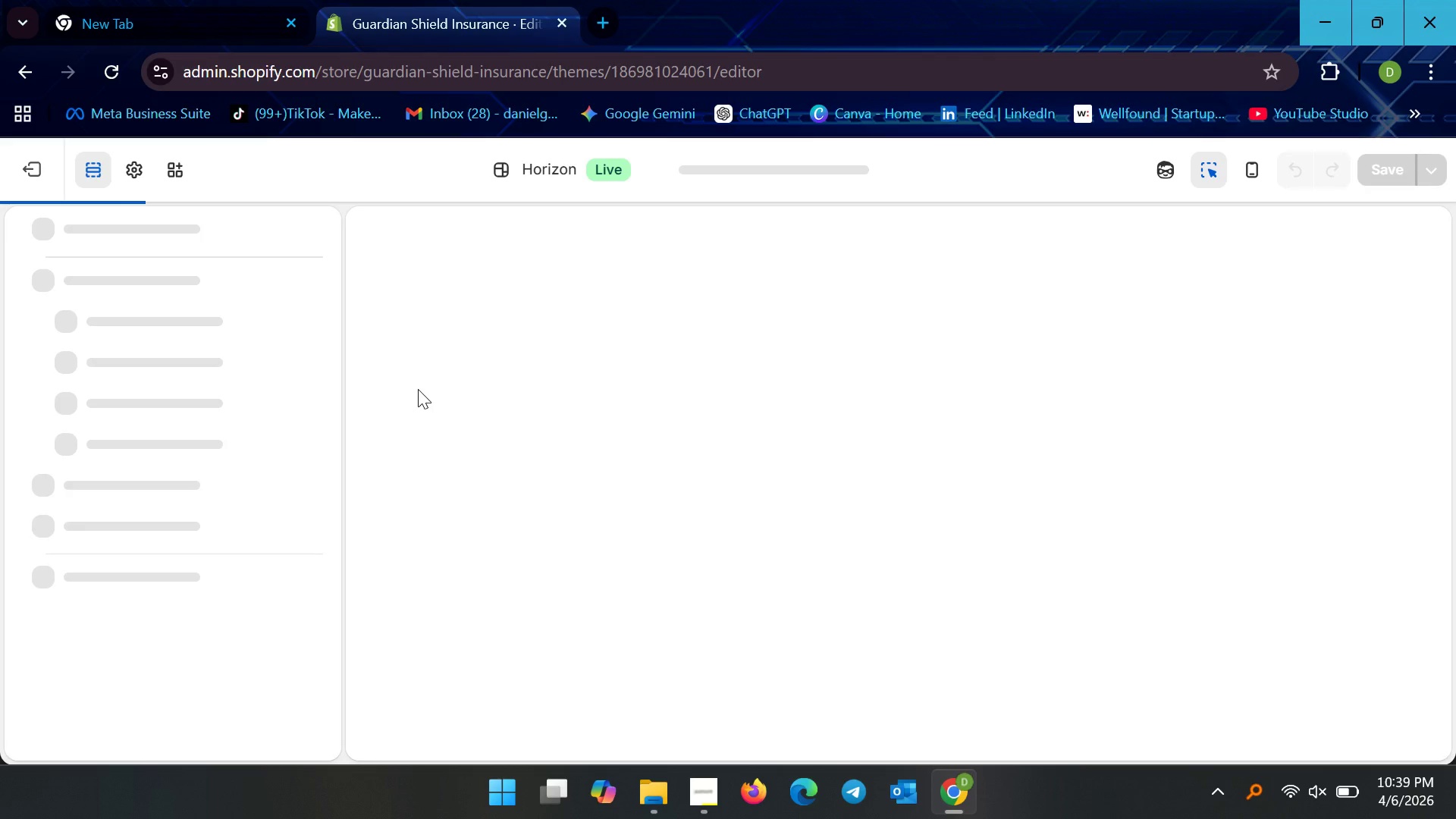 
wait(27.97)
 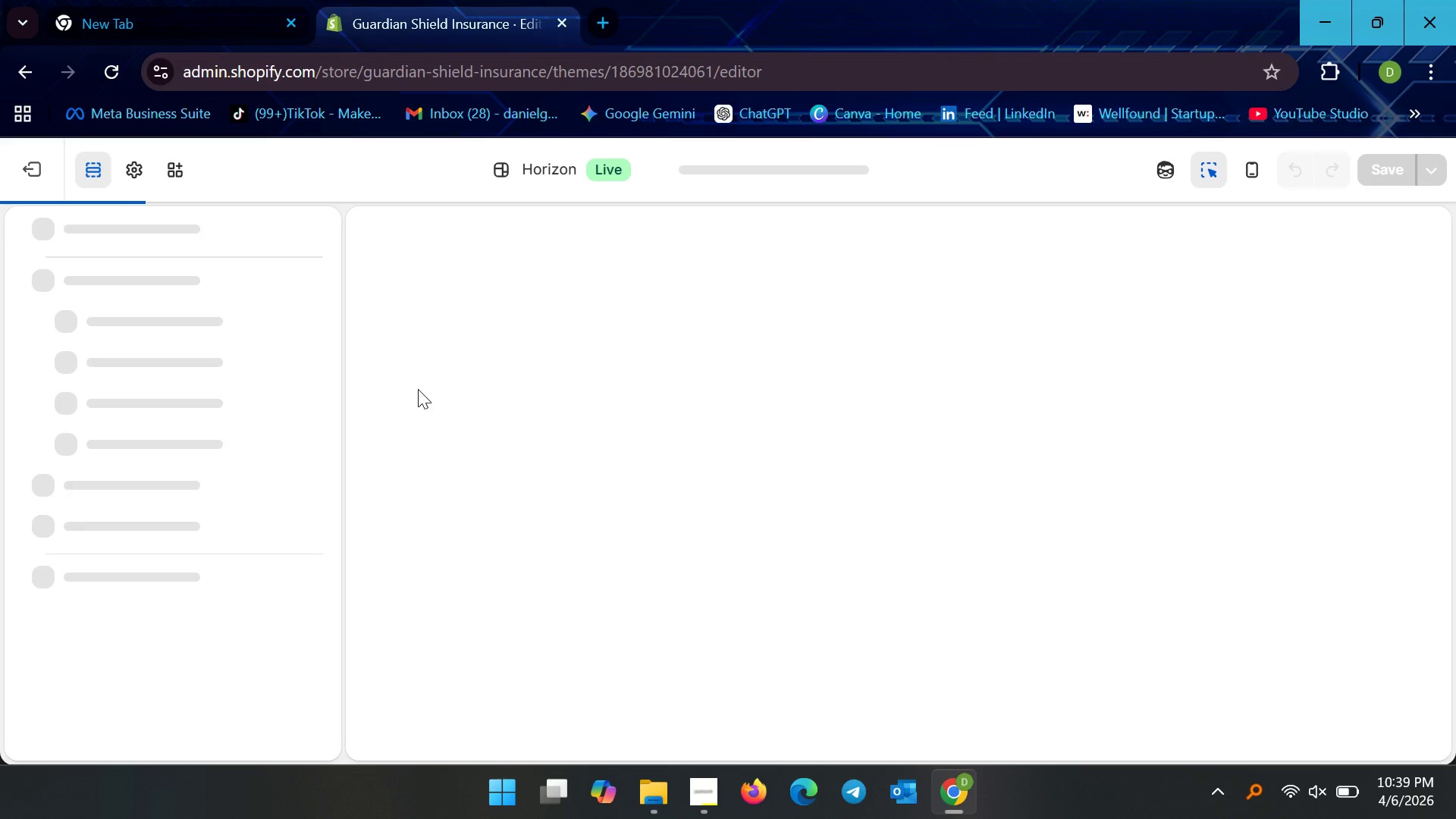 
scroll: coordinate [641, 579], scroll_direction: down, amount: 17.0
 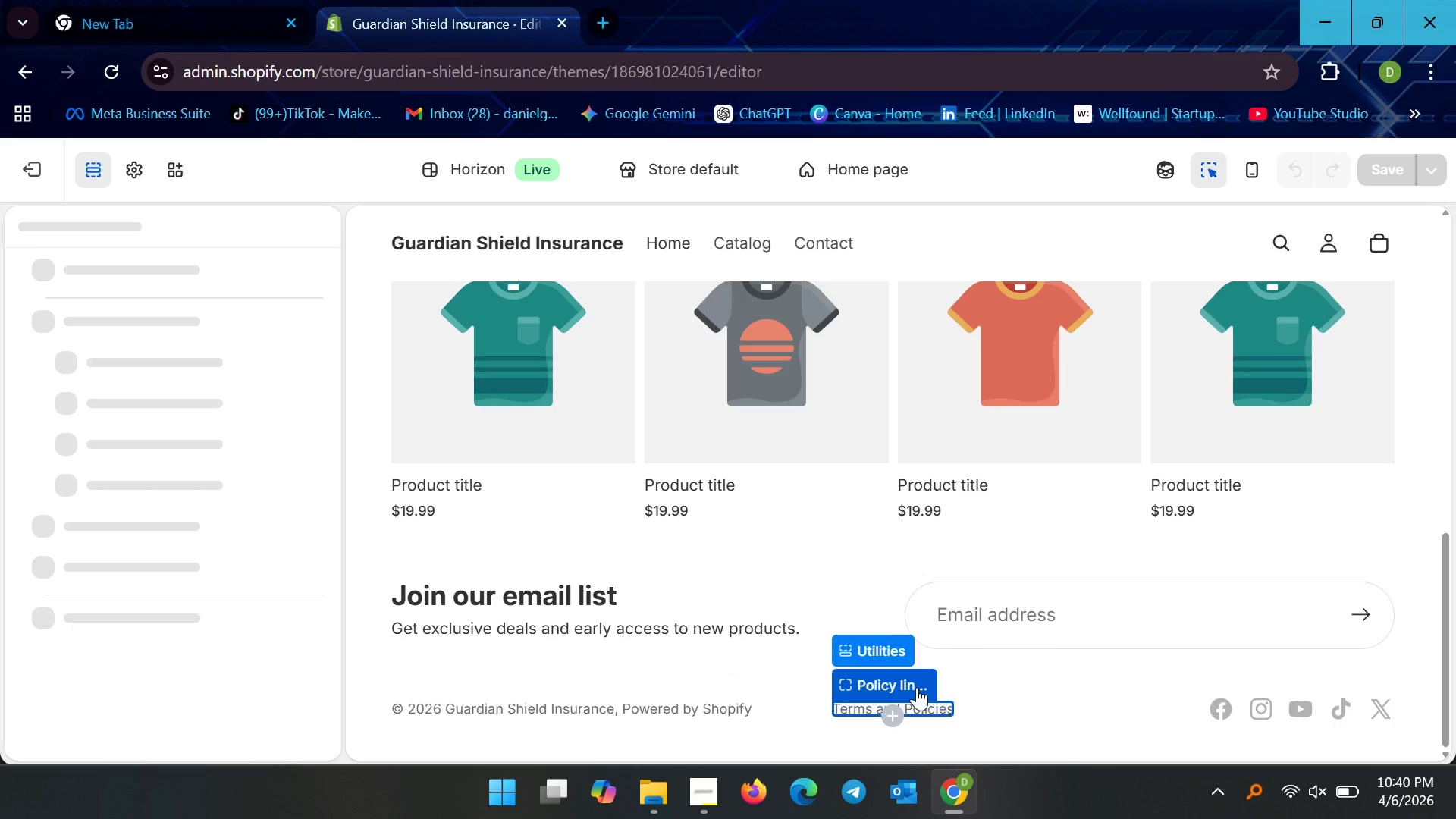 
wait(9.02)
 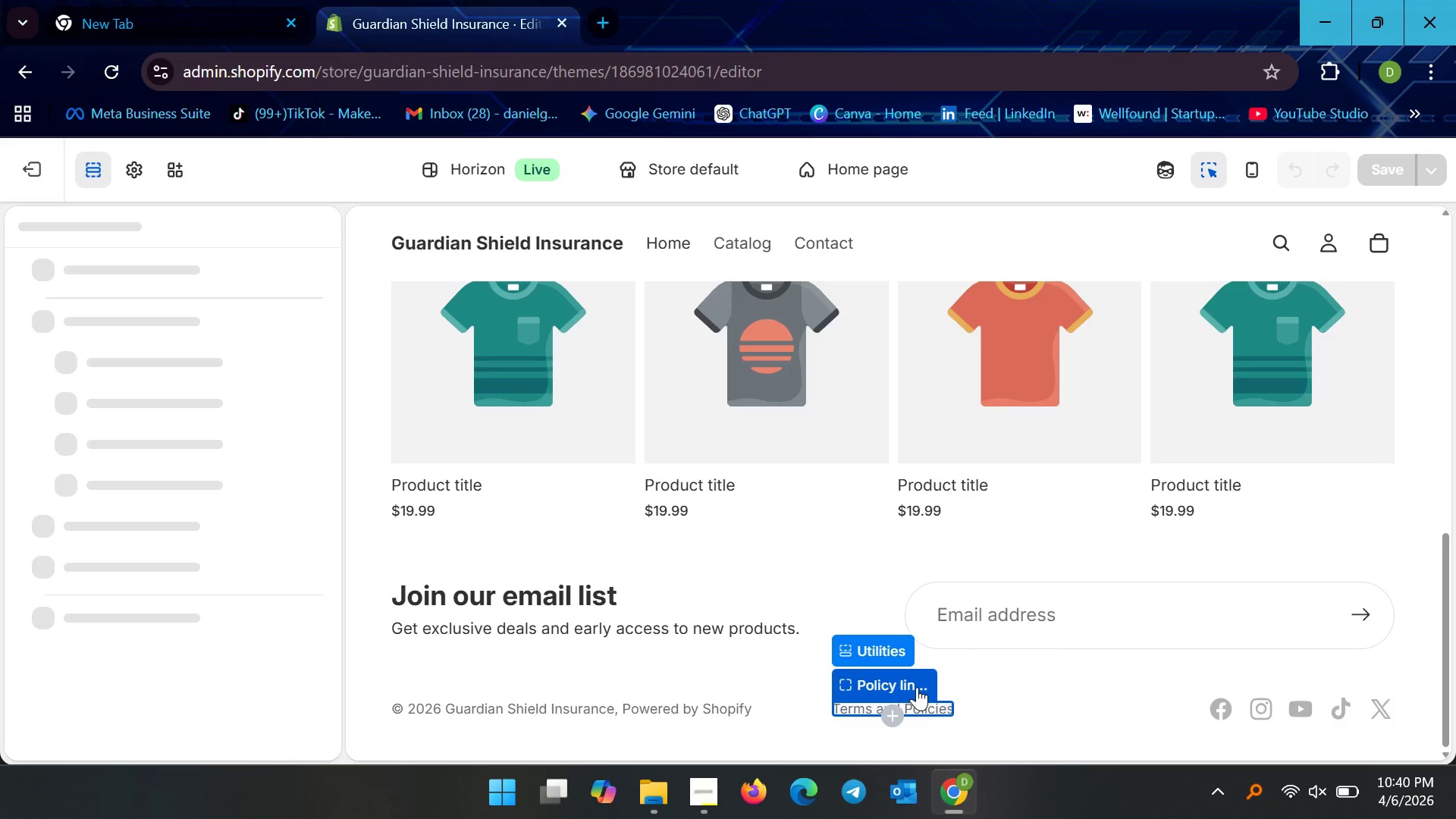 
left_click([526, 282])
 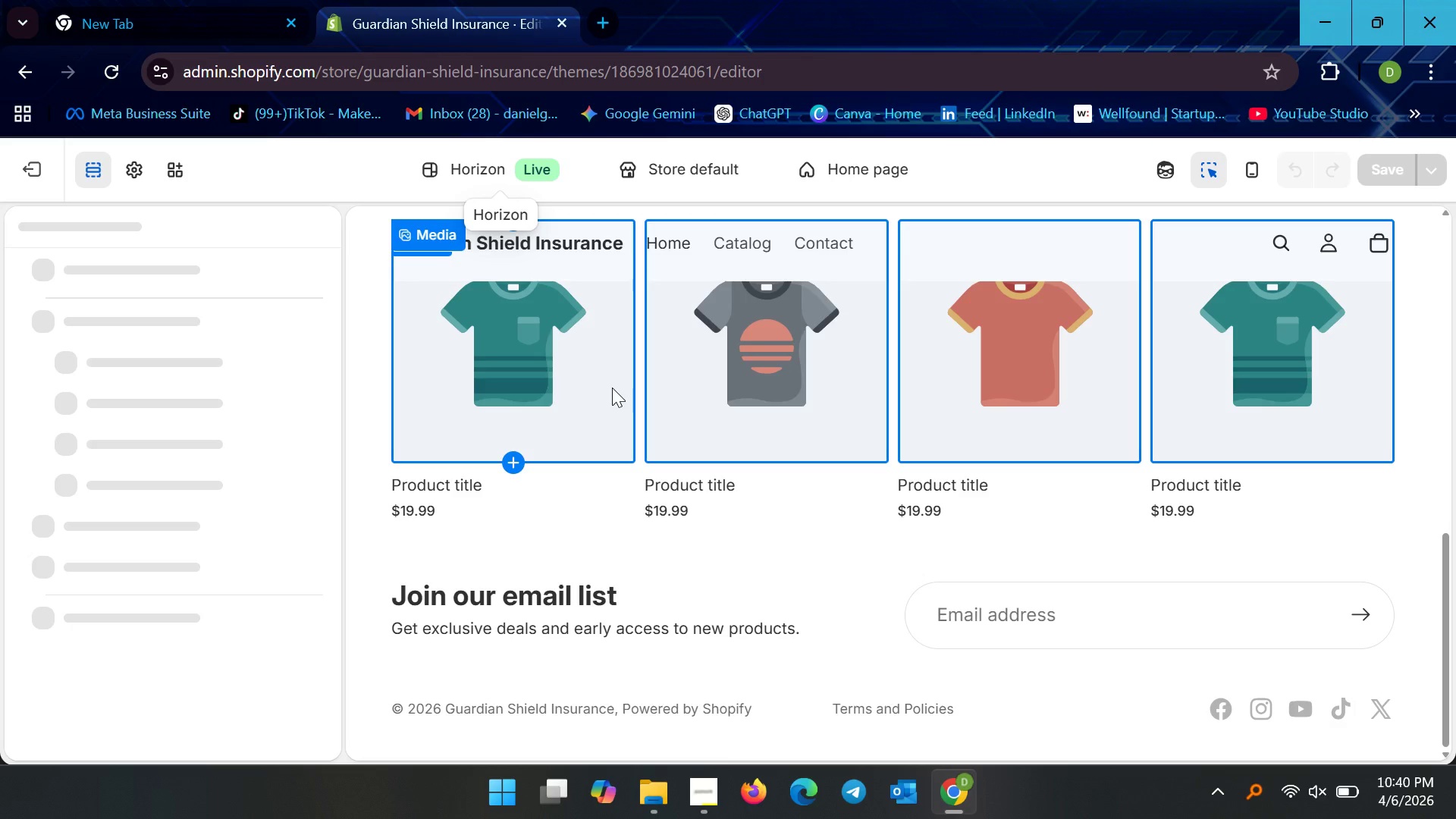 
wait(10.55)
 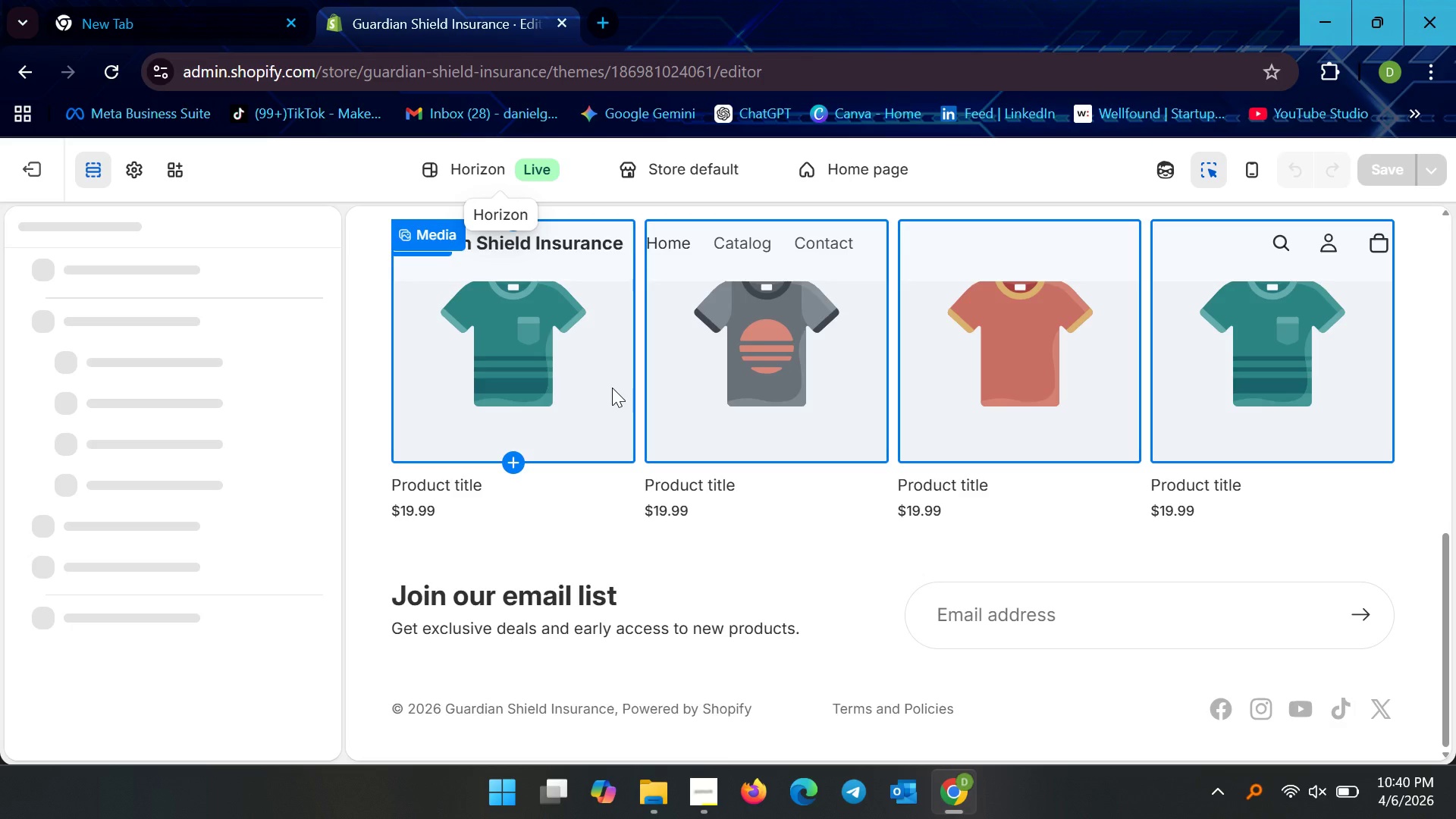 
scroll: coordinate [638, 507], scroll_direction: down, amount: 3.0
 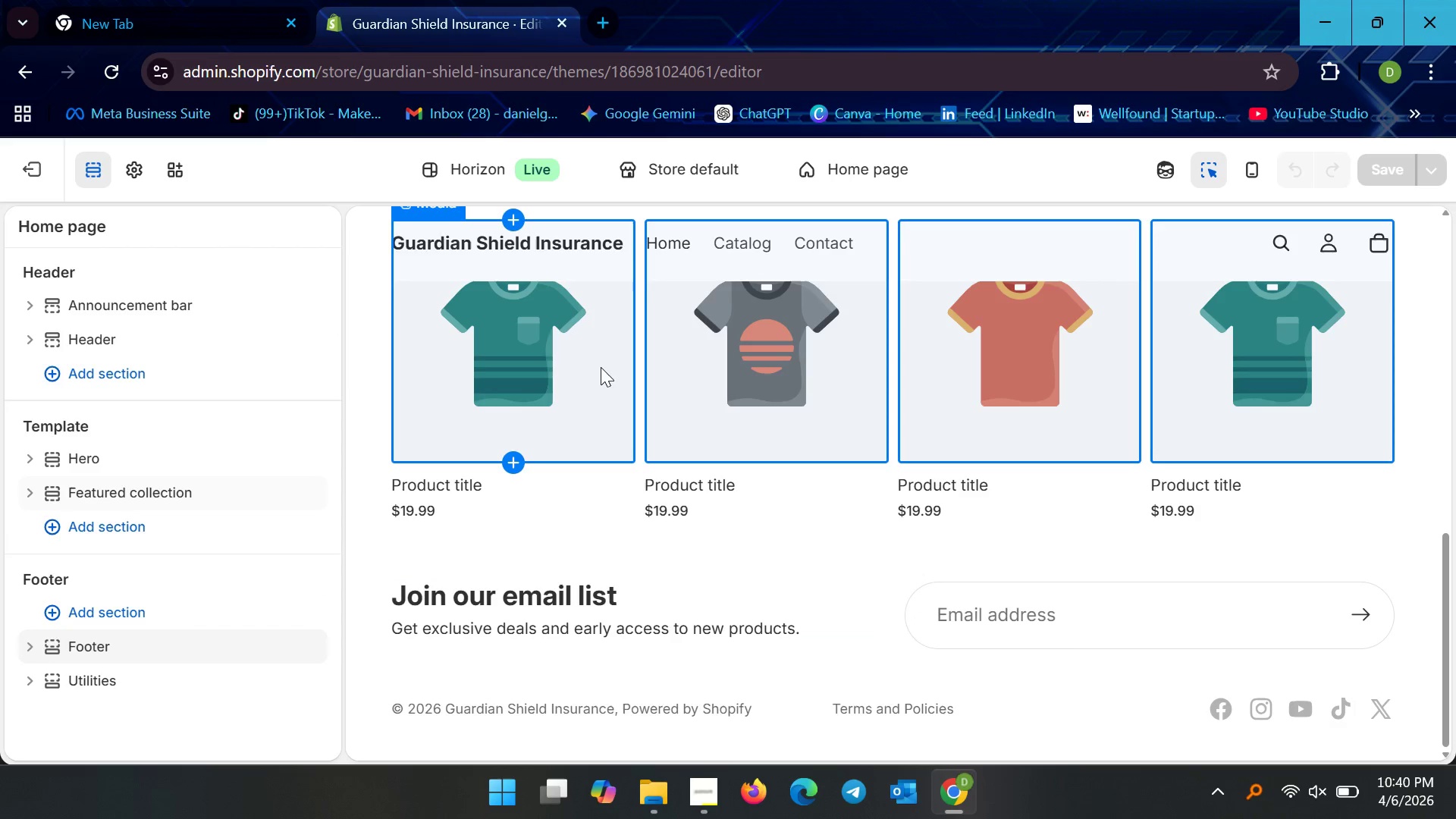 
left_click([579, 176])
 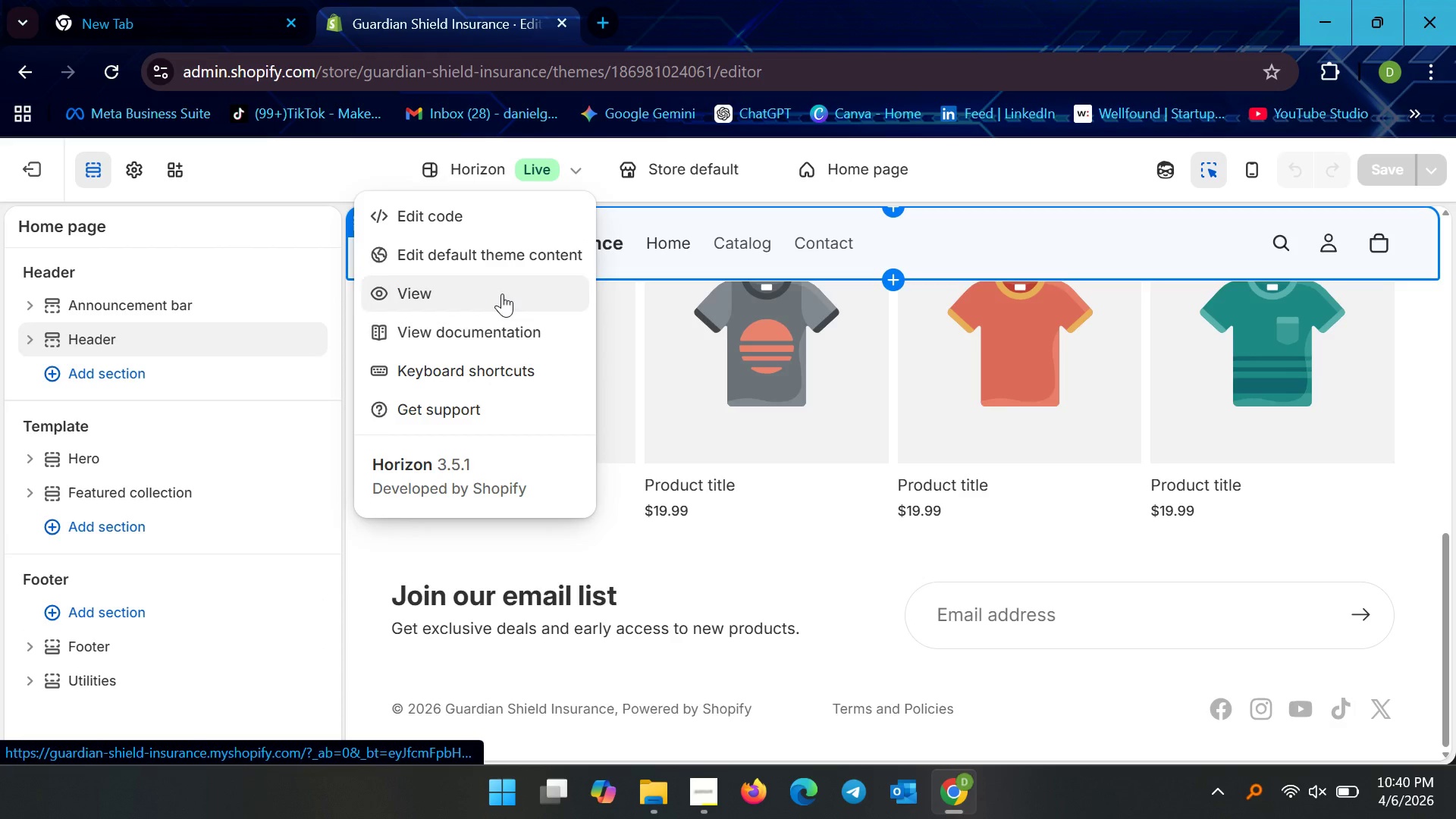 
left_click([502, 293])
 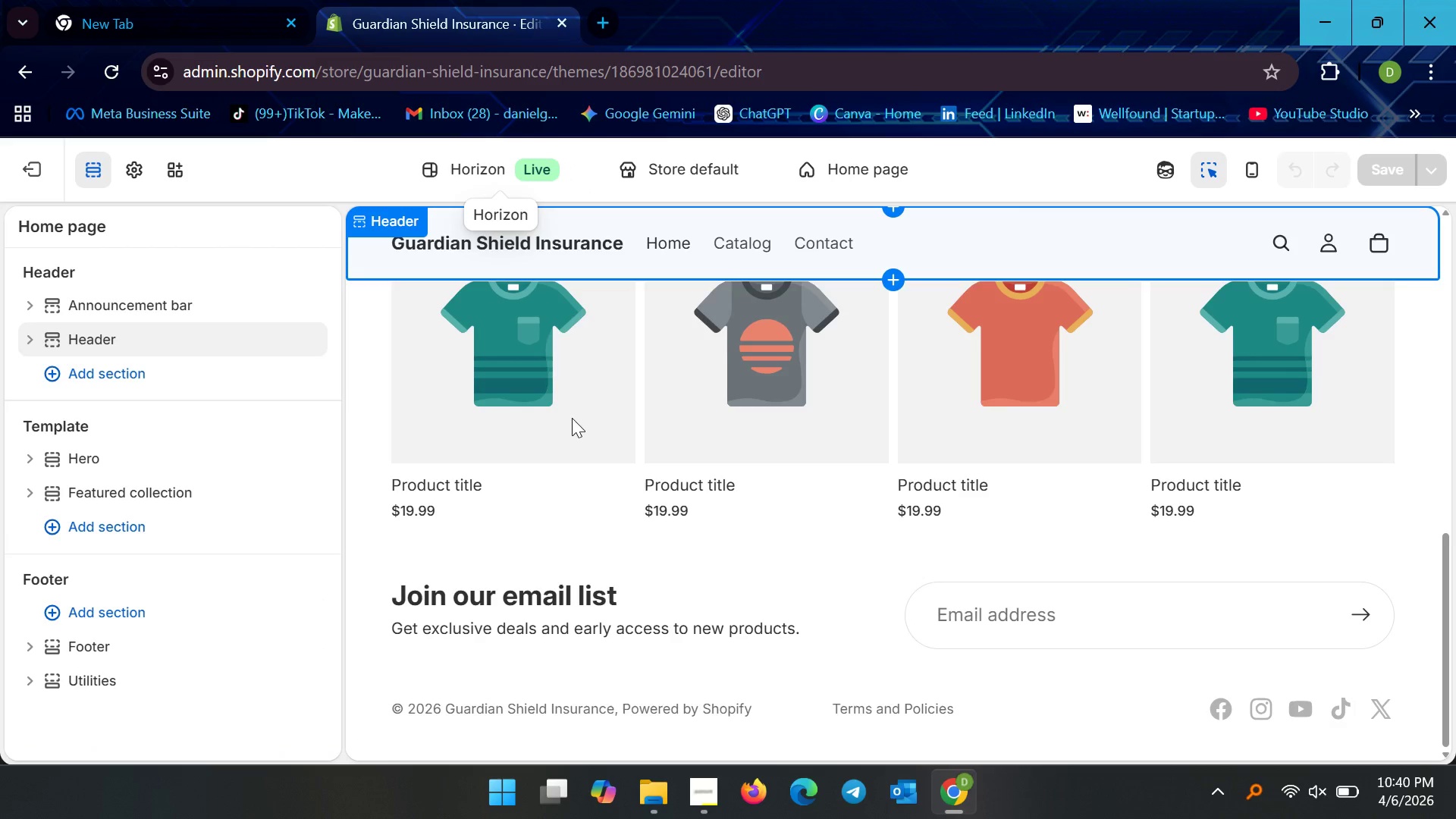 
scroll: coordinate [796, 585], scroll_direction: down, amount: 4.0
 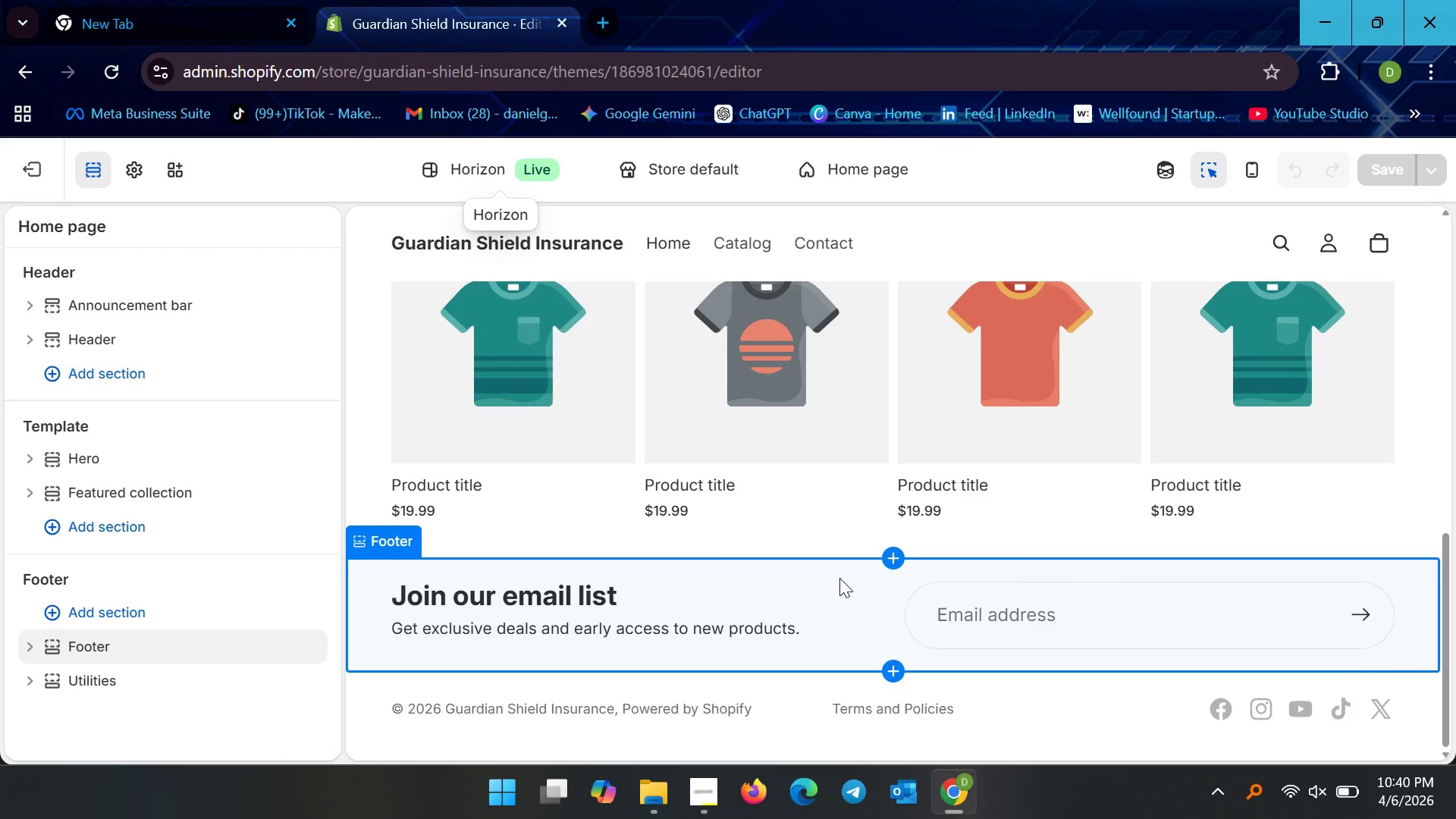 
scroll: coordinate [864, 649], scroll_direction: up, amount: 12.0
 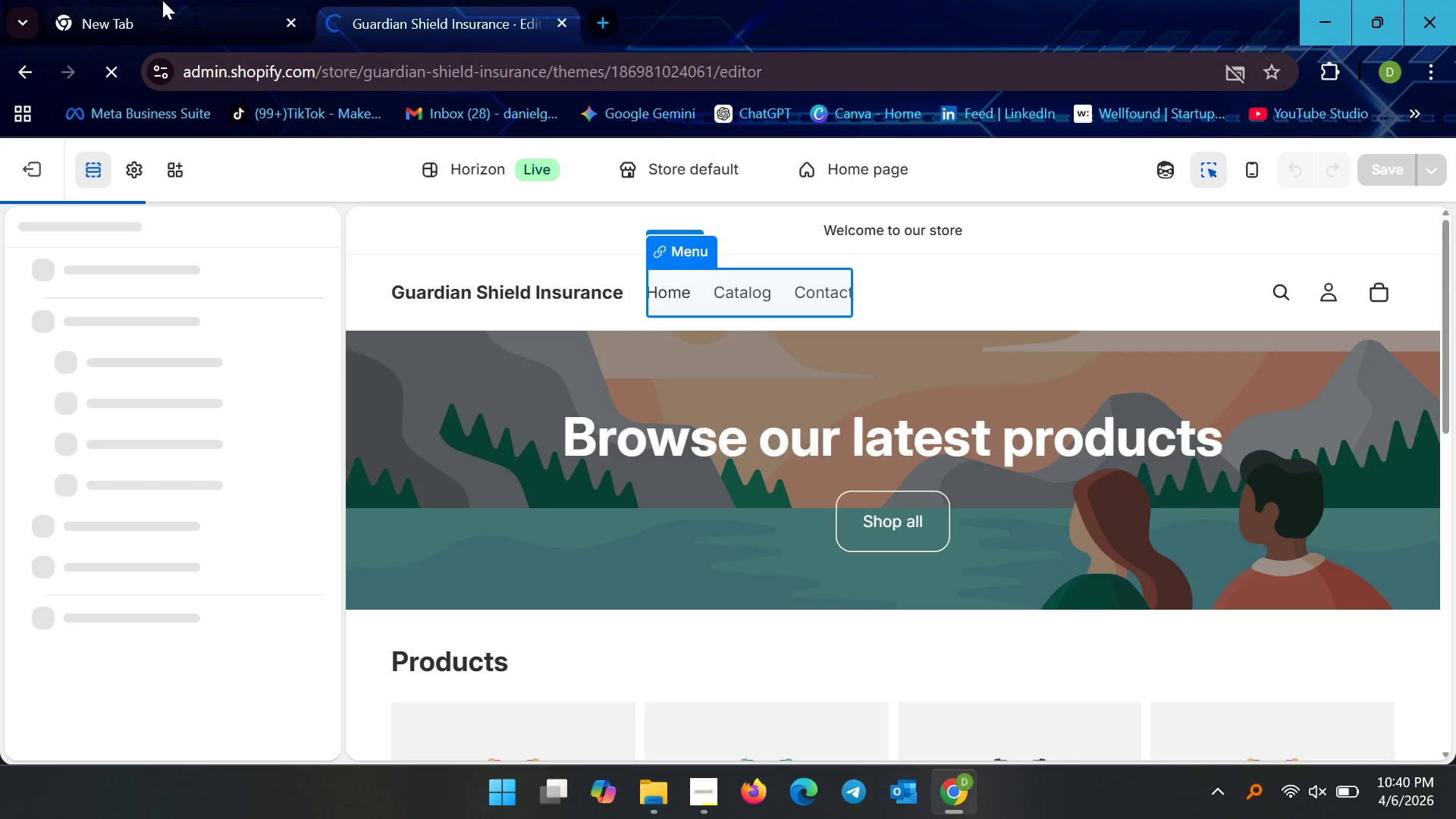 
wait(17.78)
 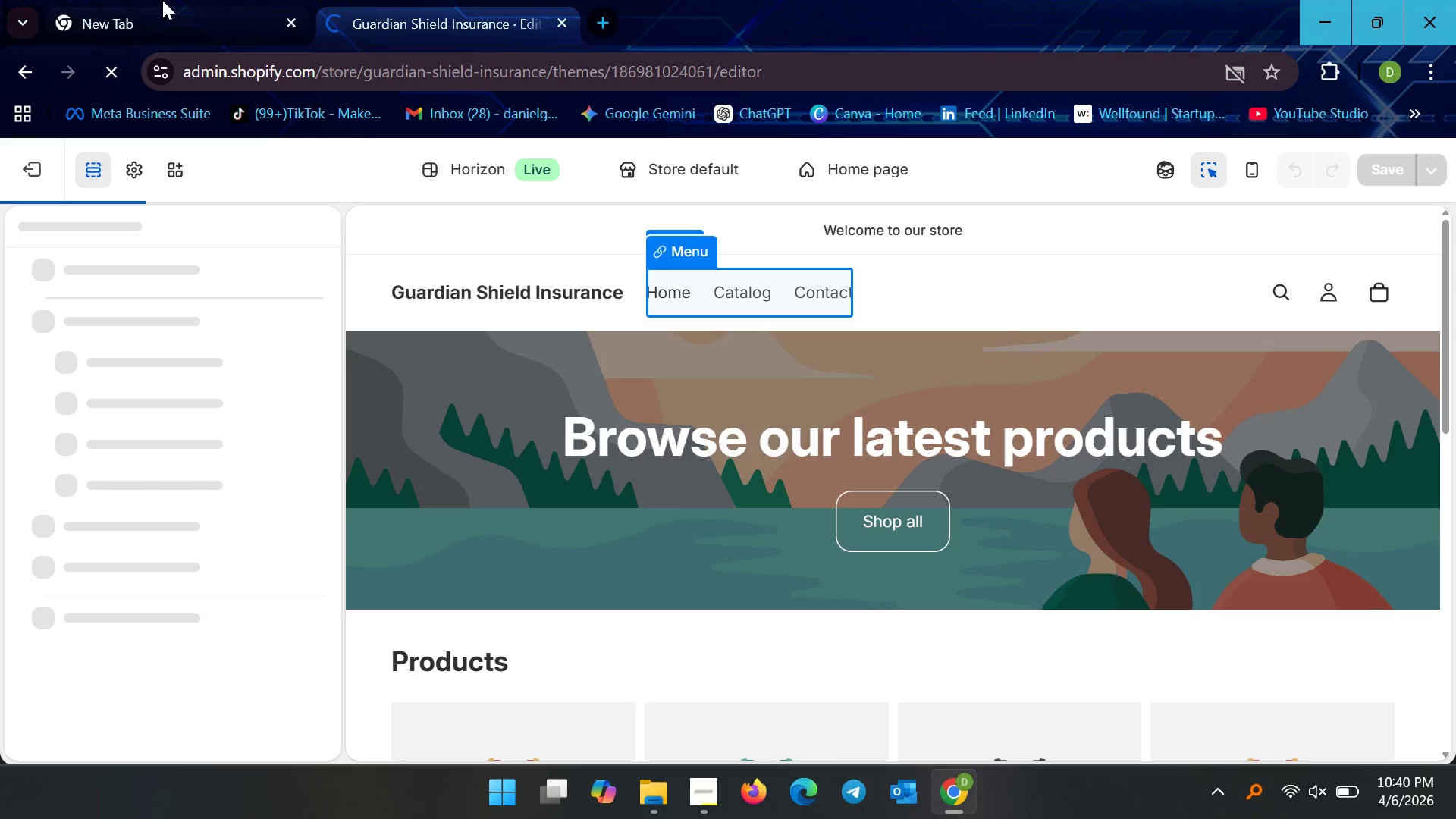 
scroll: coordinate [482, 27], scroll_direction: down, amount: 4.0
 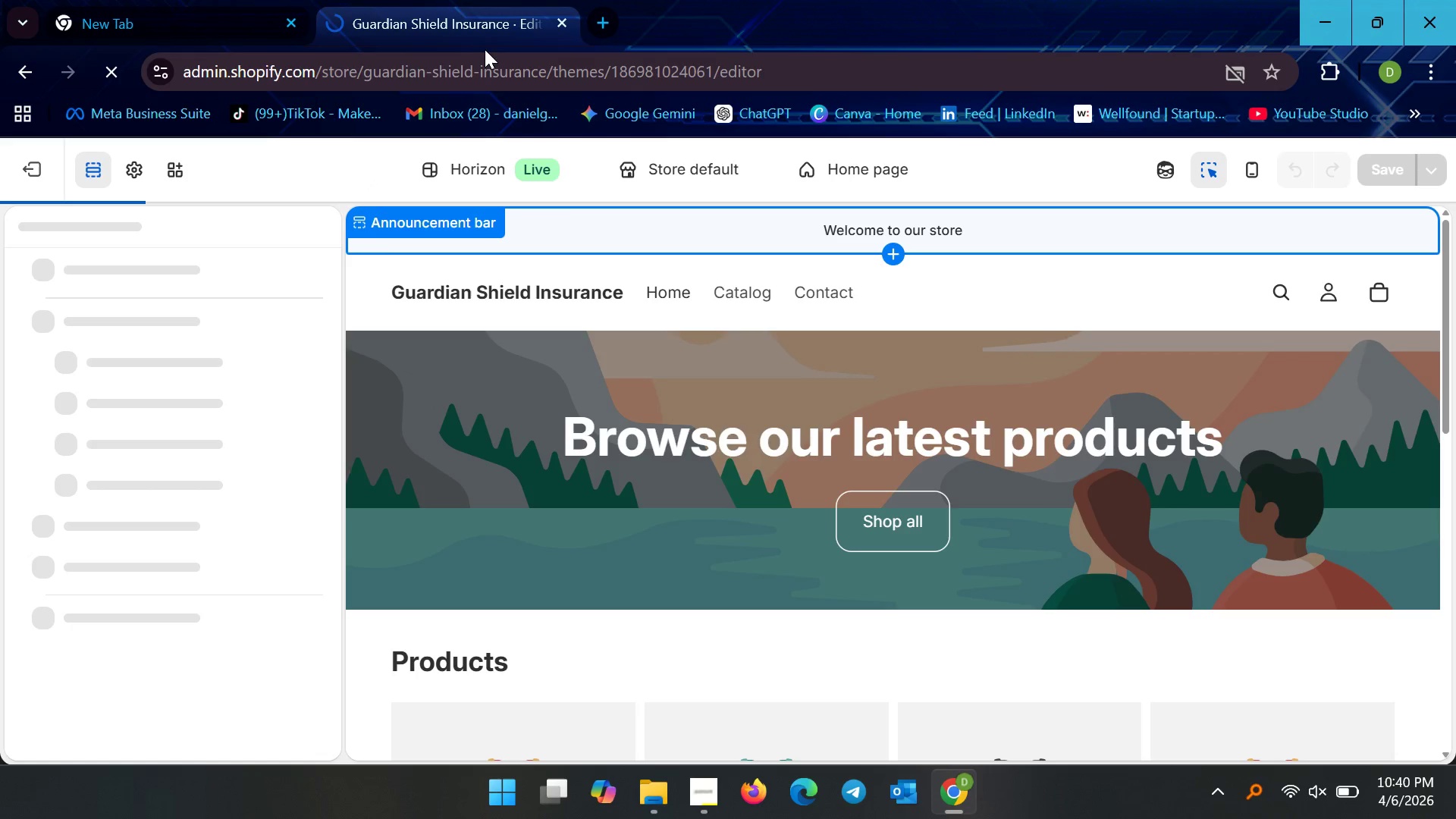 
scroll: coordinate [485, 49], scroll_direction: up, amount: 4.0
 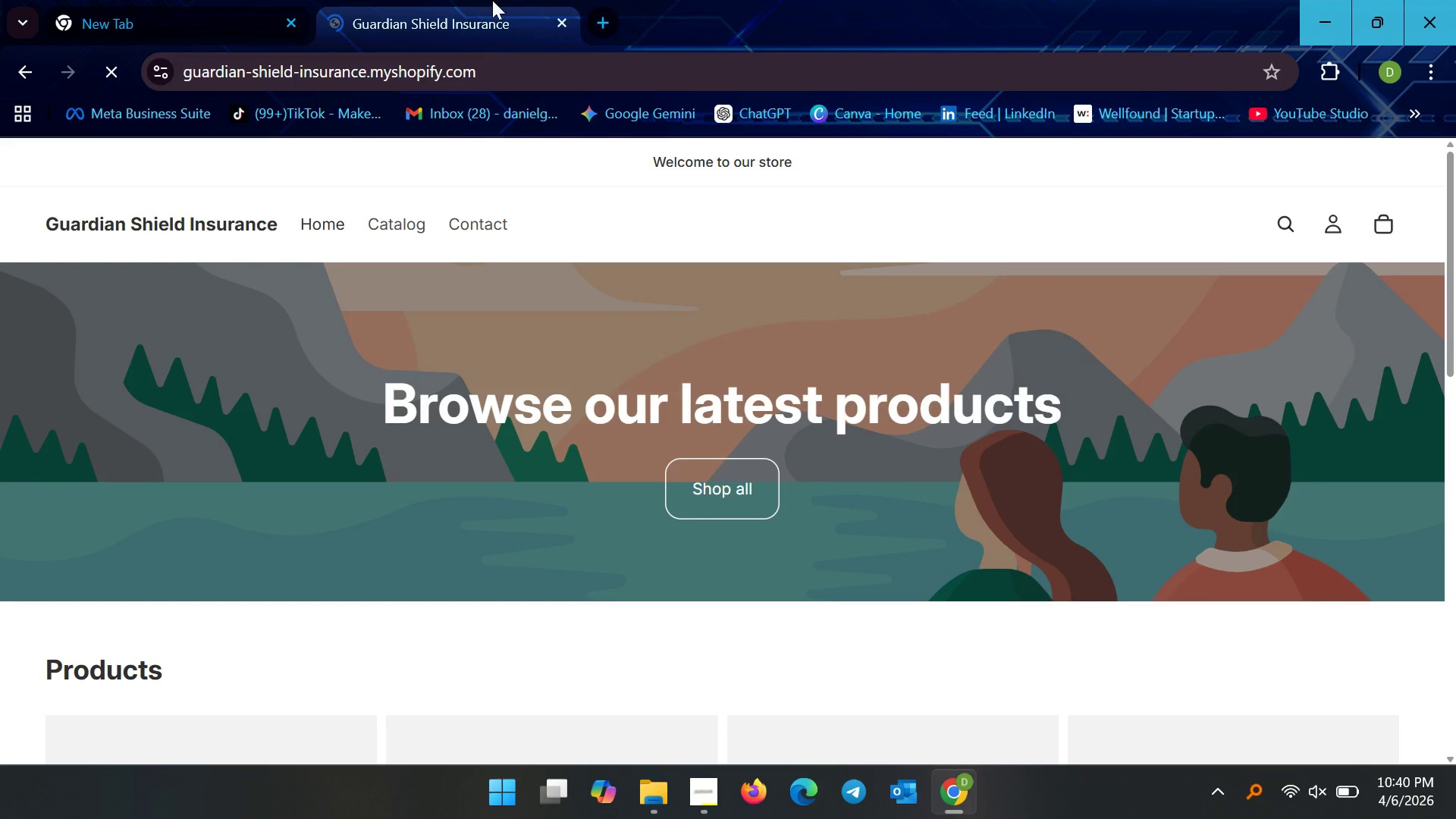 
wait(7.33)
 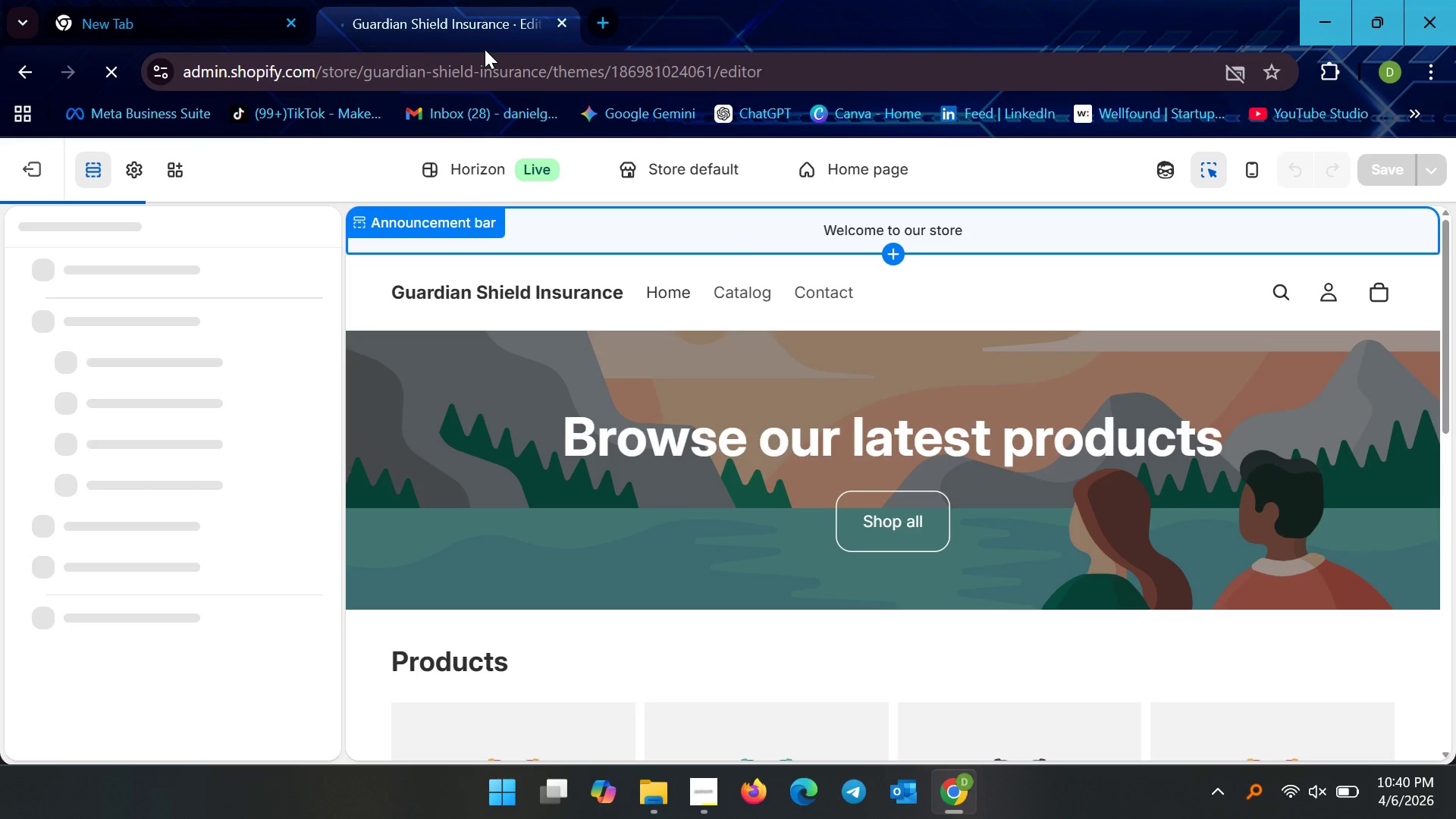 
scroll: coordinate [564, 427], scroll_direction: down, amount: 19.0
 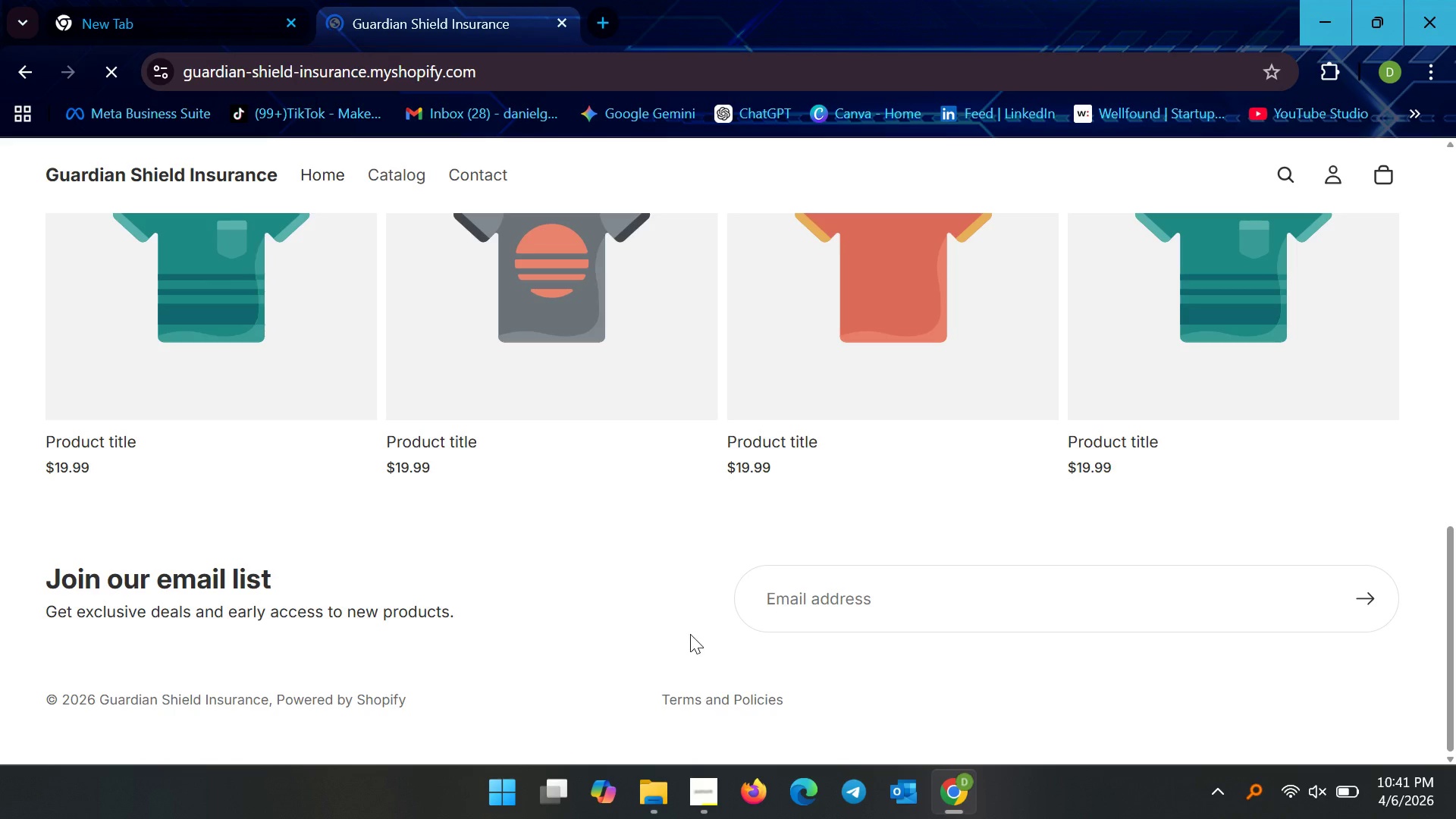 
left_click([743, 701])
 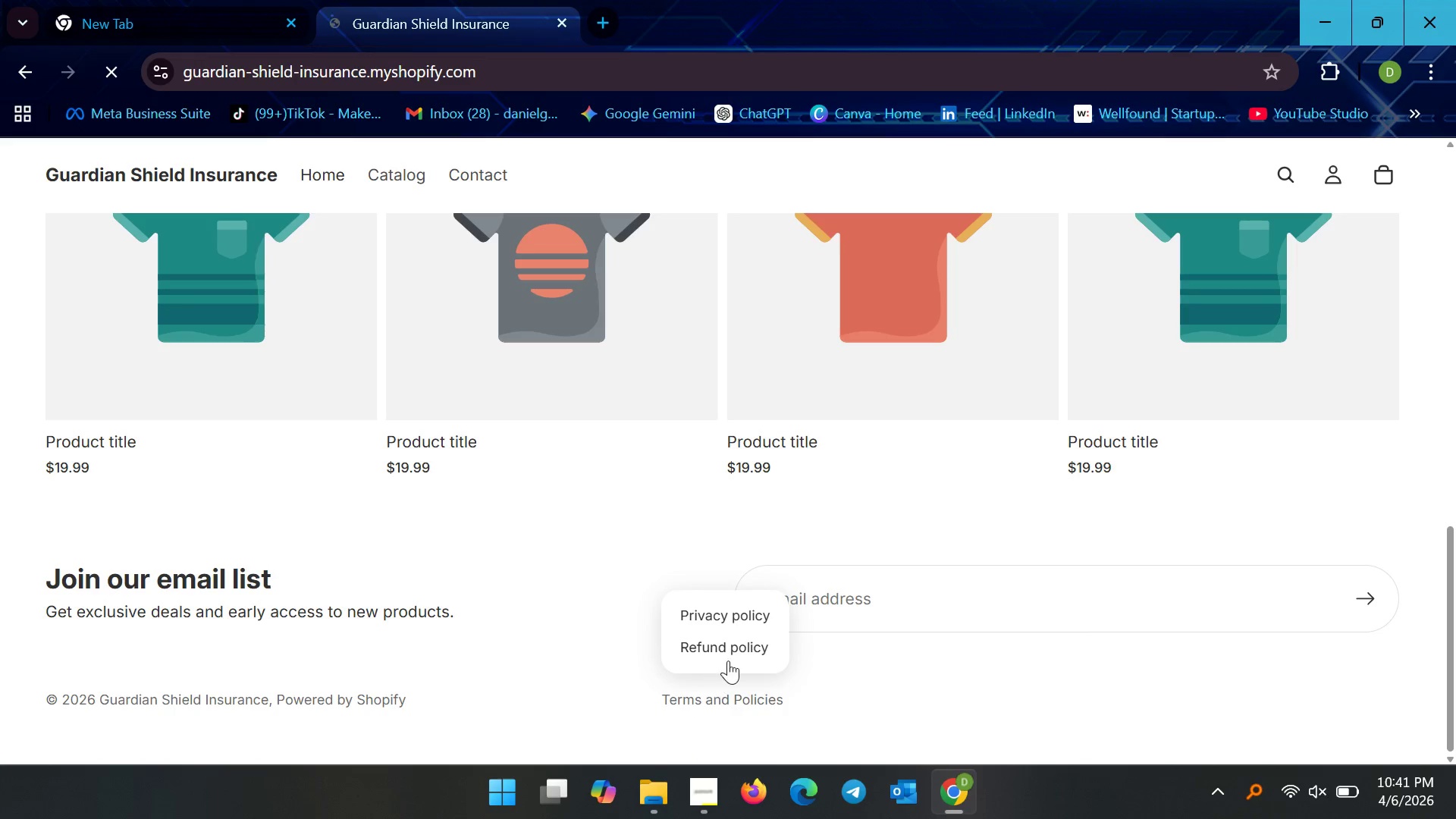 
left_click([729, 655])
 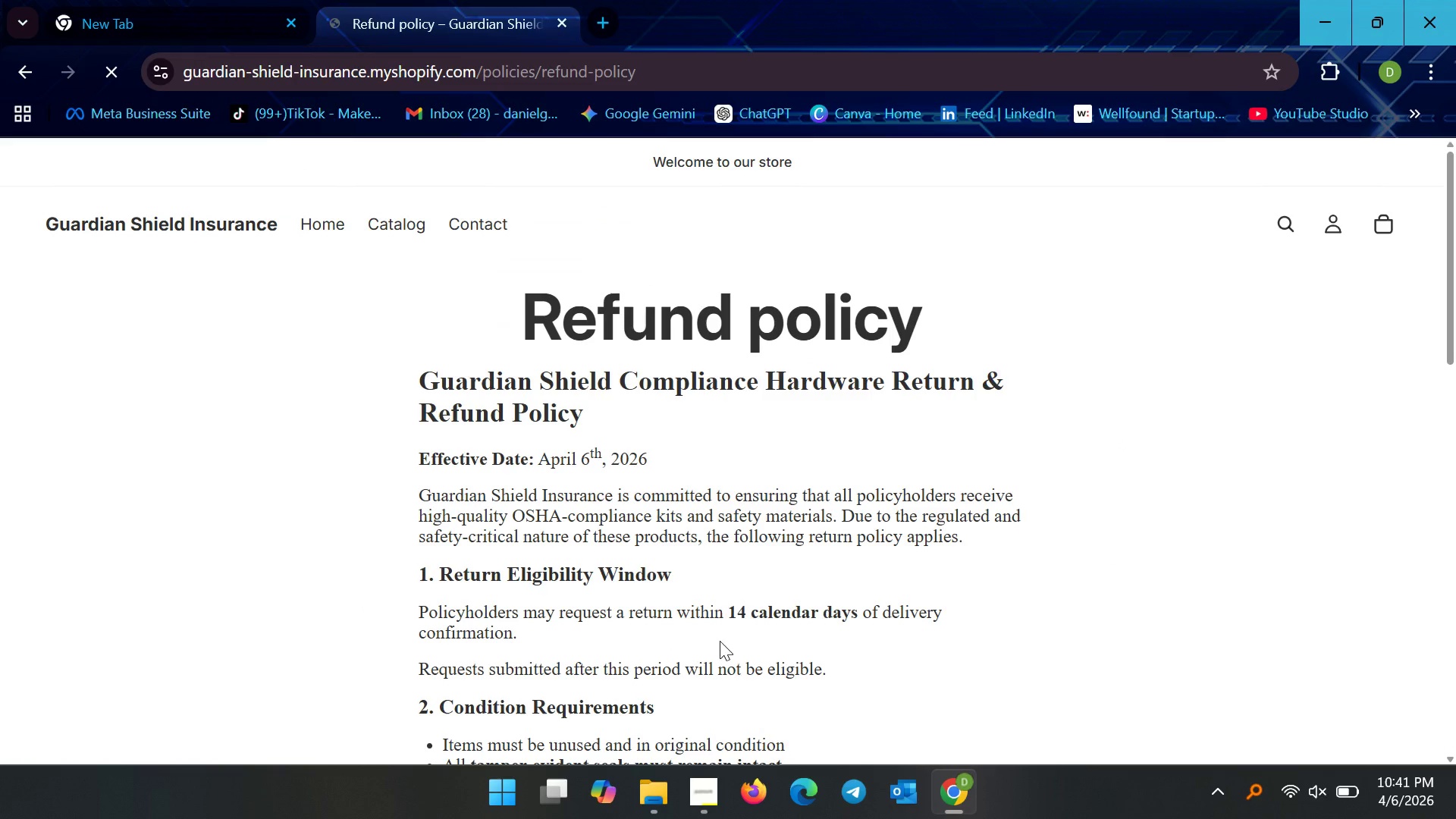 
scroll: coordinate [736, 274], scroll_direction: down, amount: 2.0
 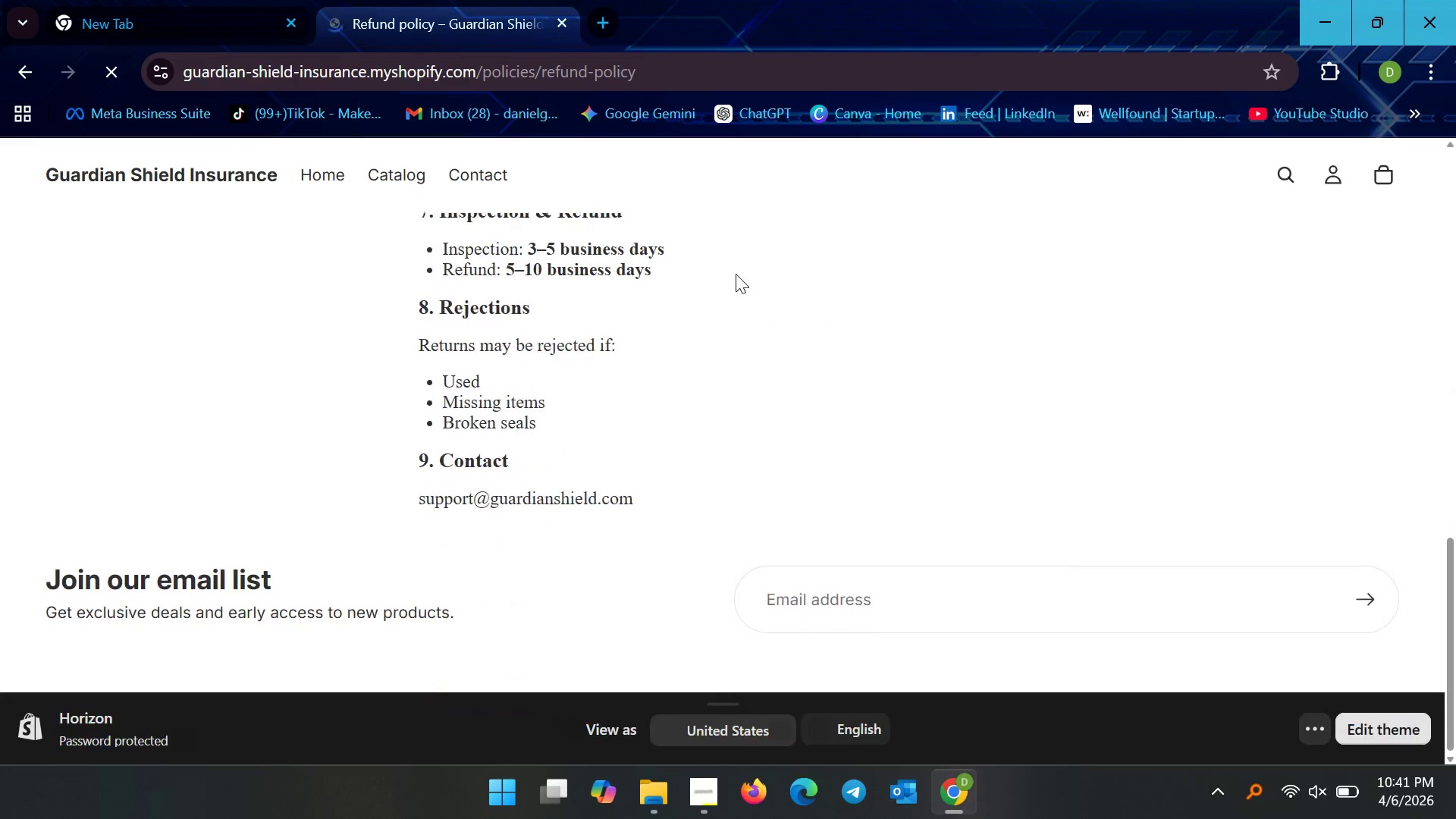 
scroll: coordinate [736, 274], scroll_direction: up, amount: 3.0
 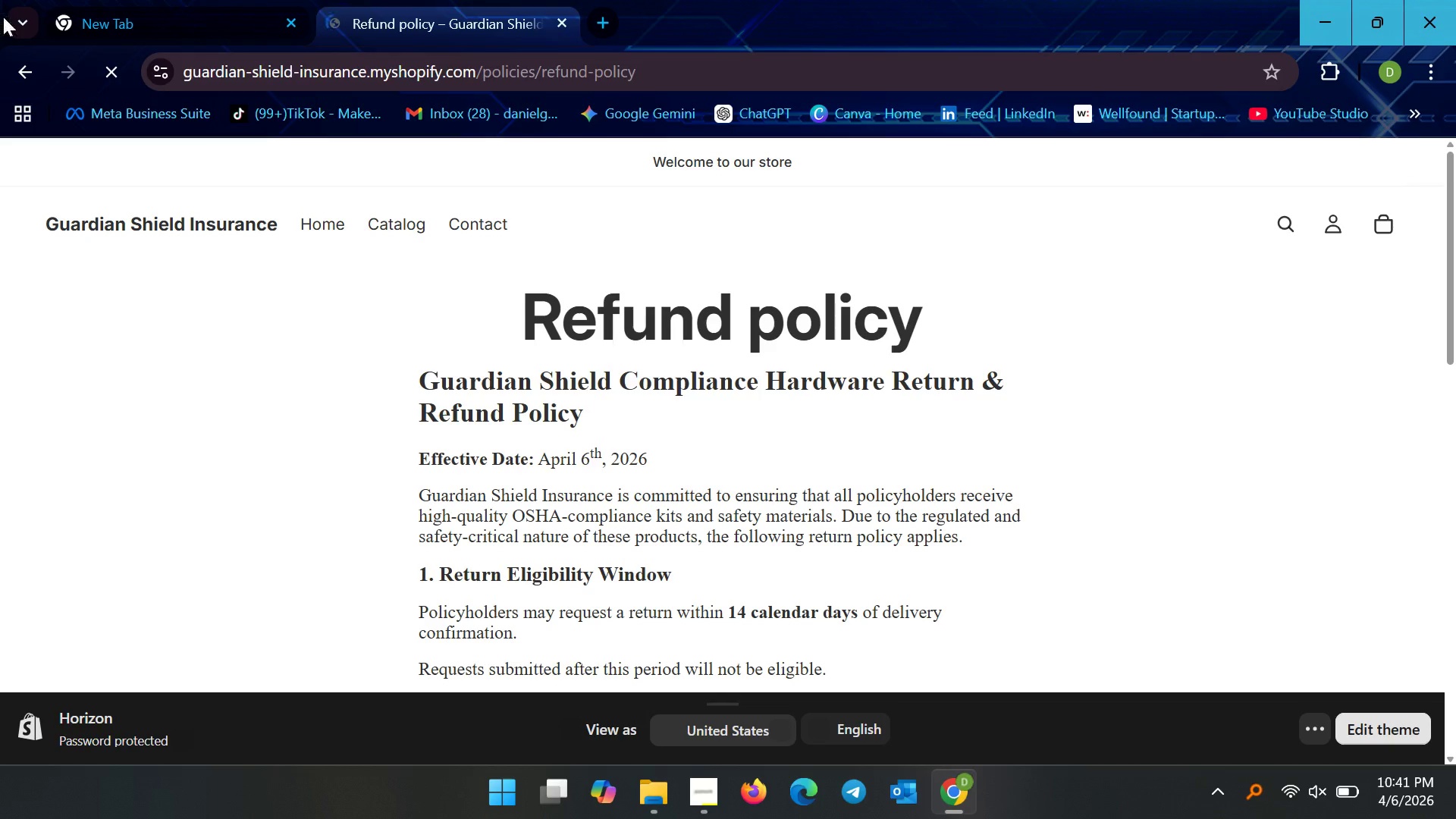 
left_click([32, 74])
 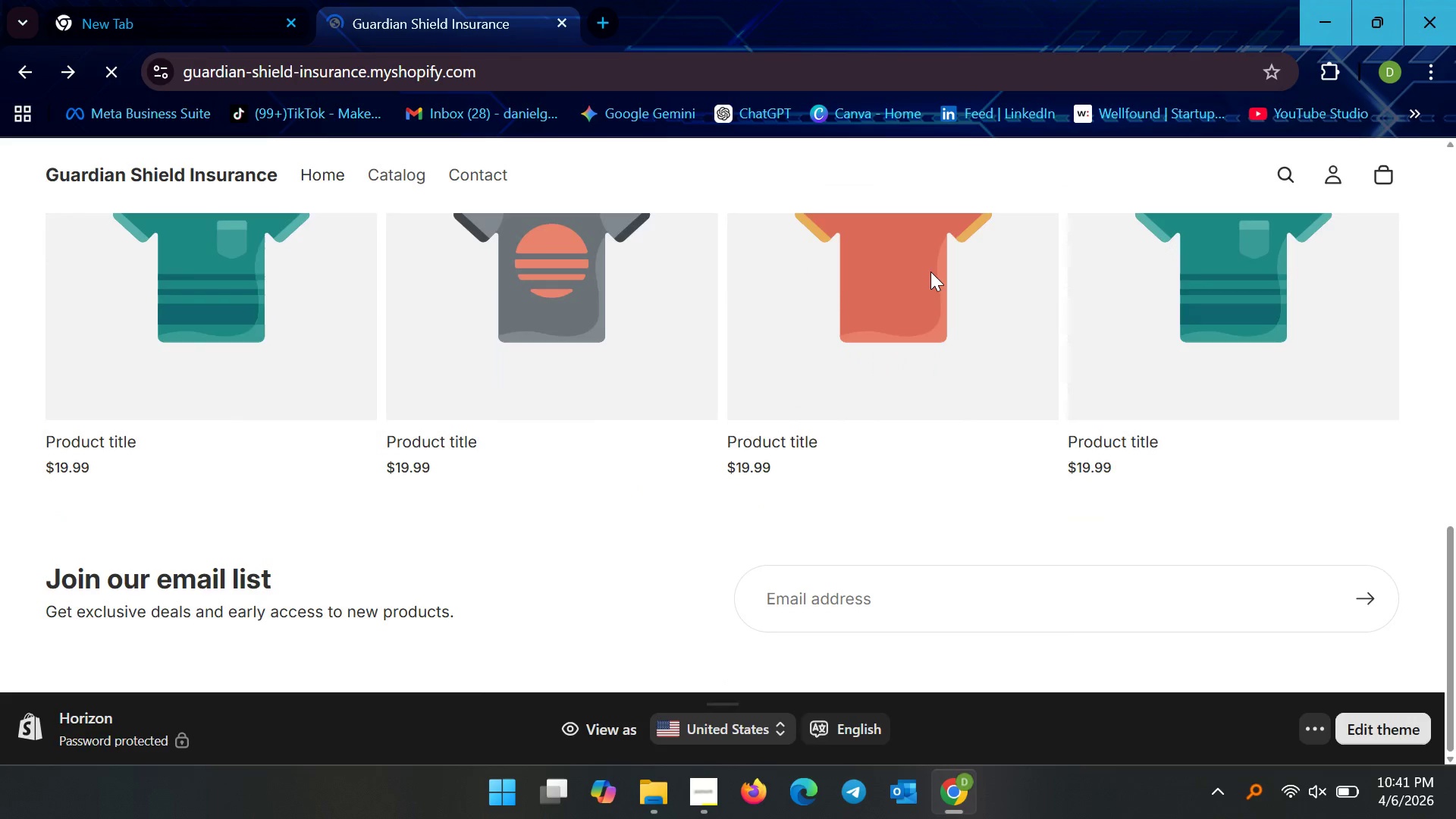 
wait(5.89)
 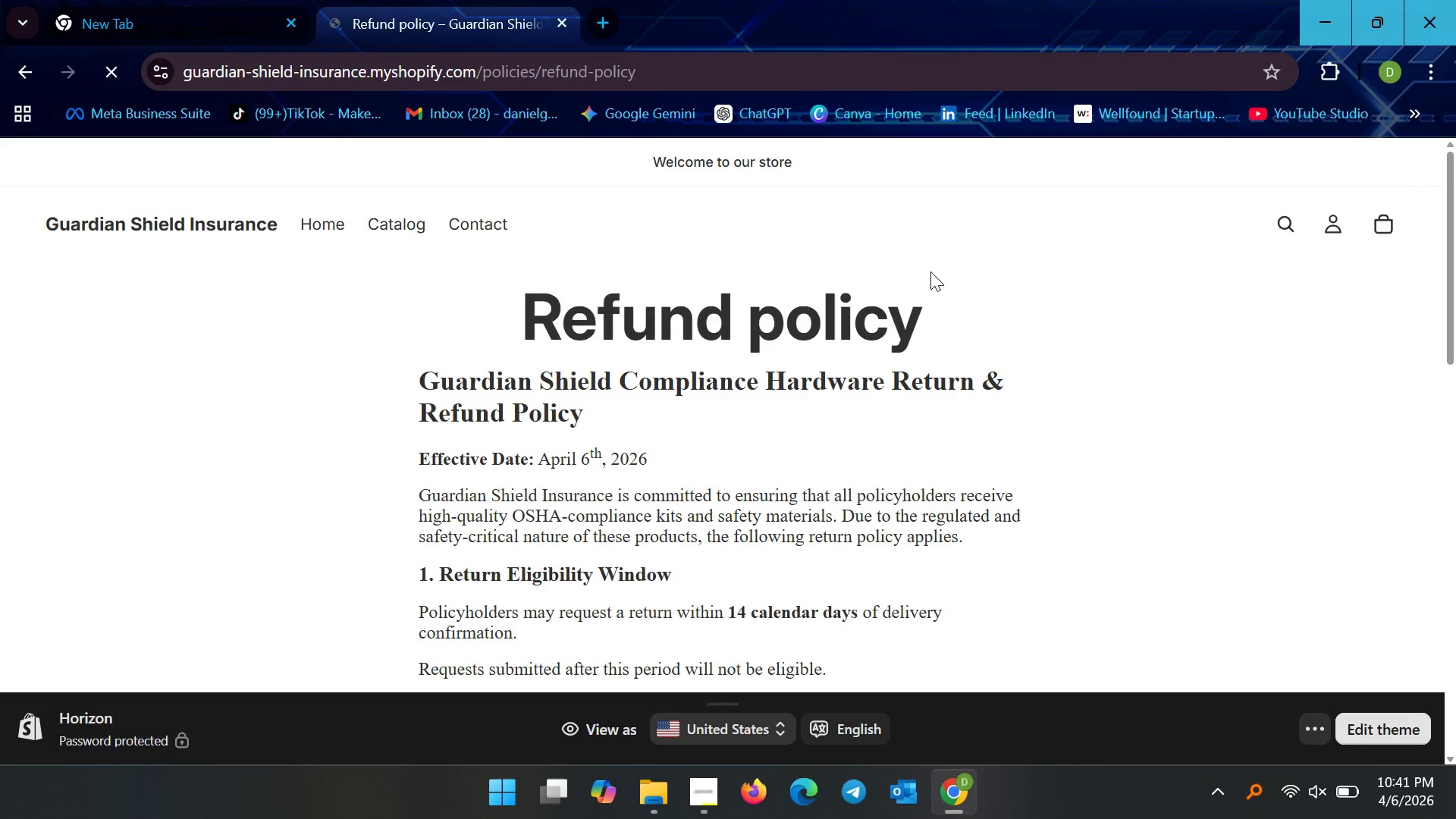 
scroll: coordinate [570, 388], scroll_direction: up, amount: 24.0
 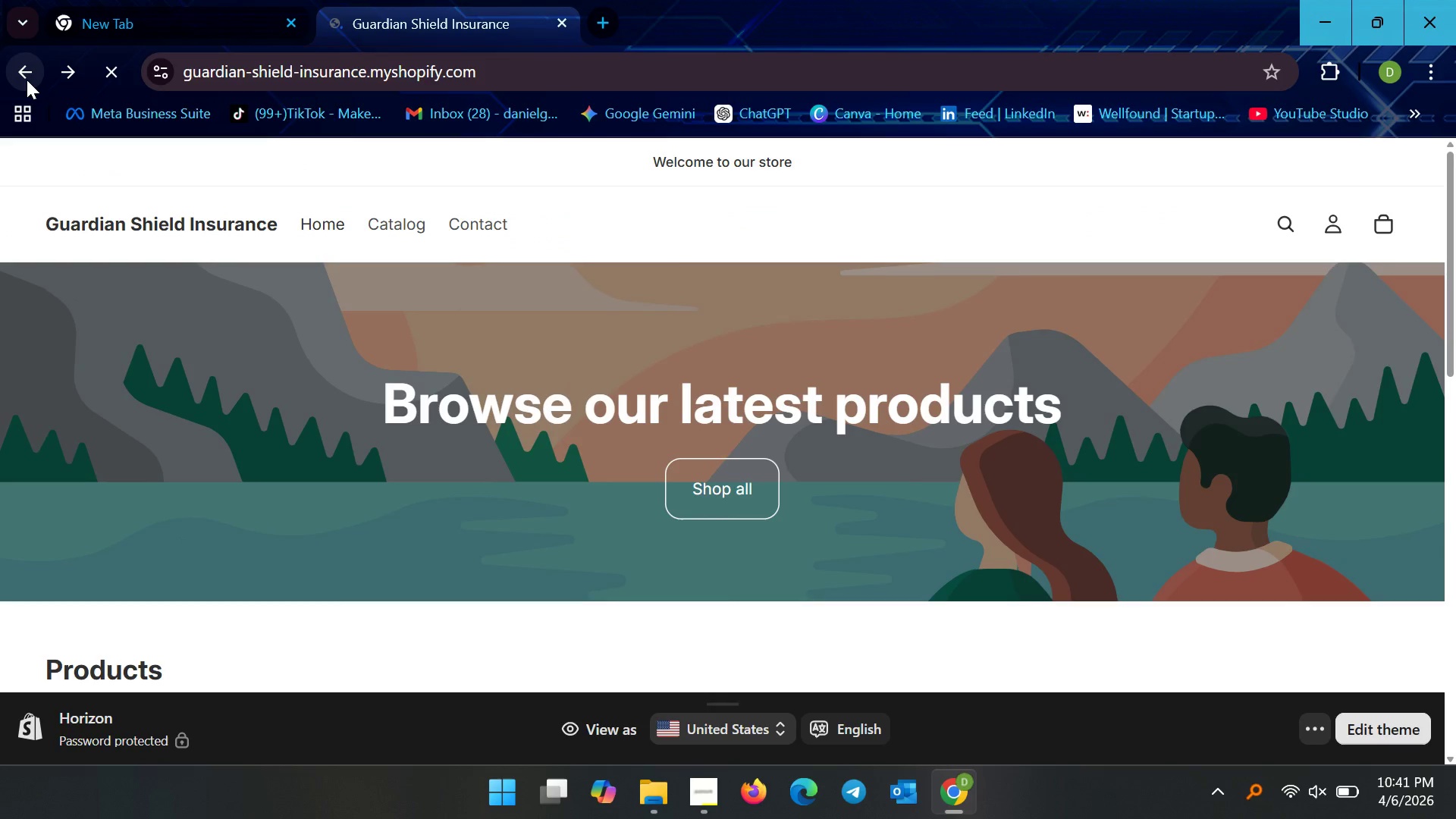 
left_click([27, 79])
 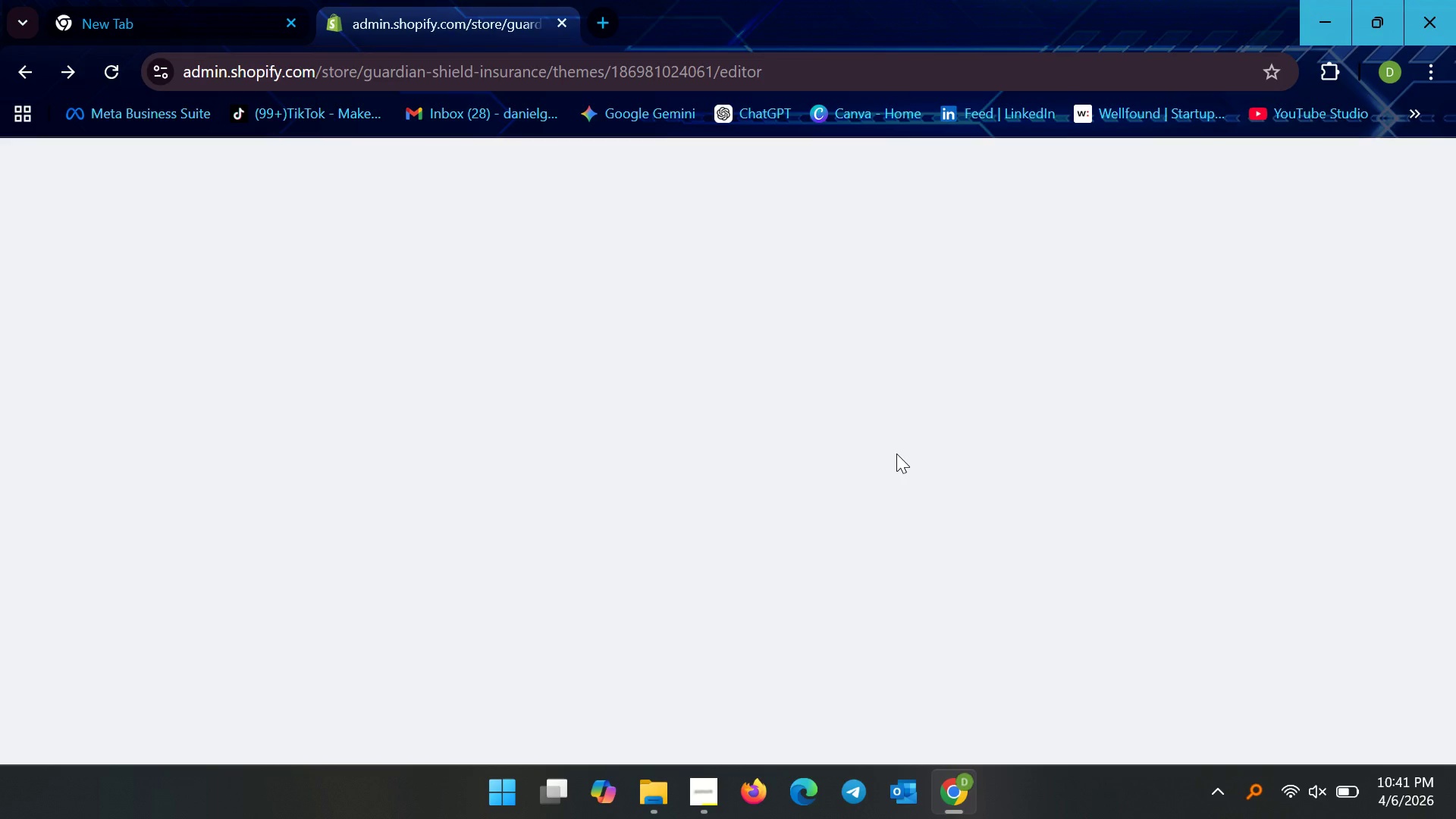 
wait(9.44)
 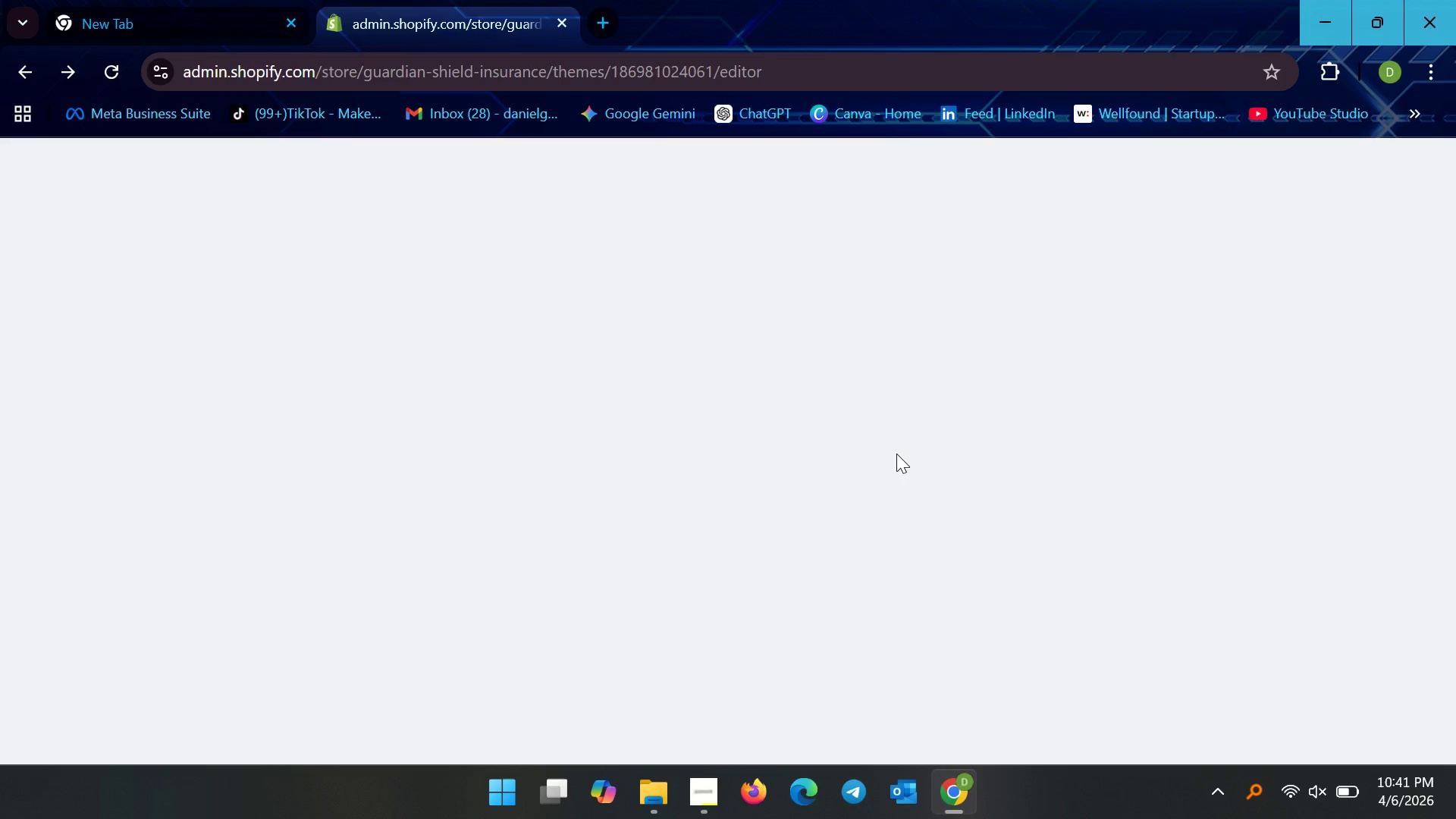 
left_click([721, 814])